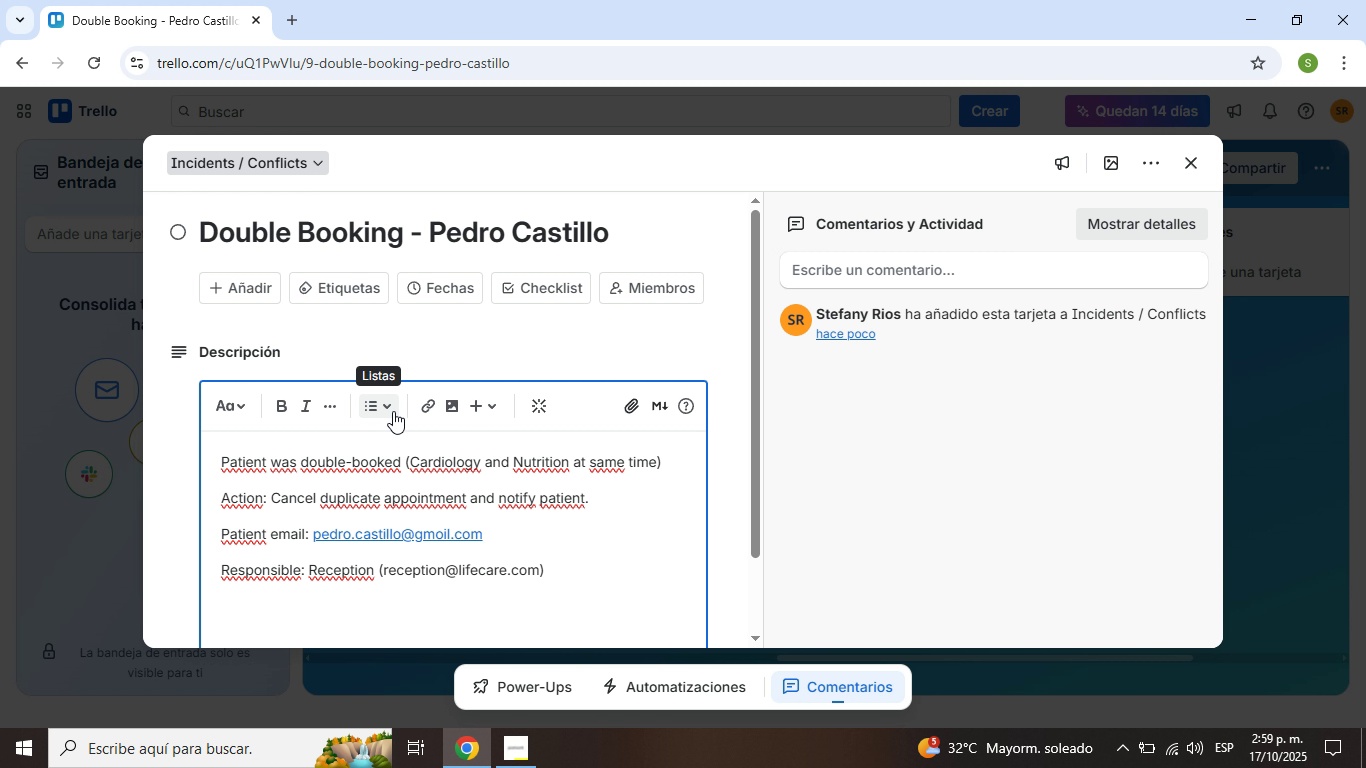 
left_click([545, 293])
 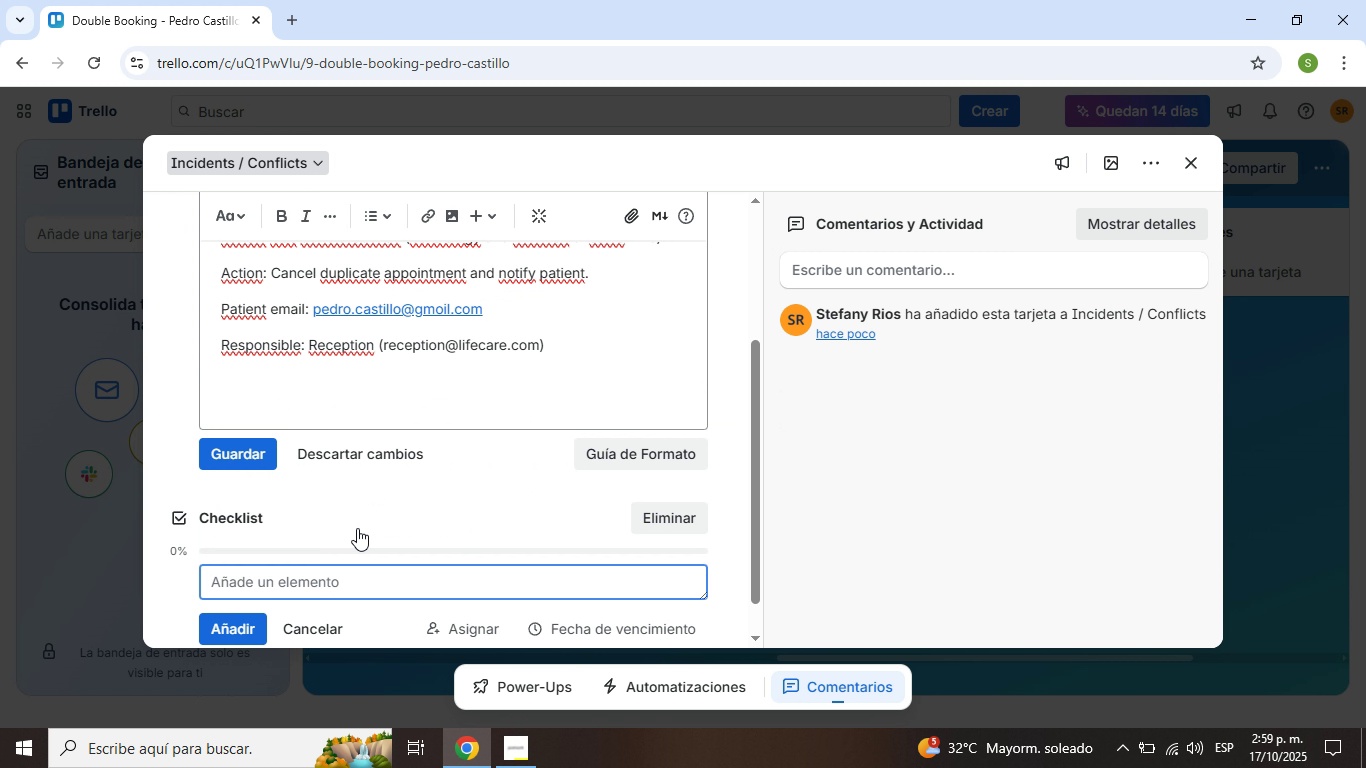 
type(Verify valid appointment)
 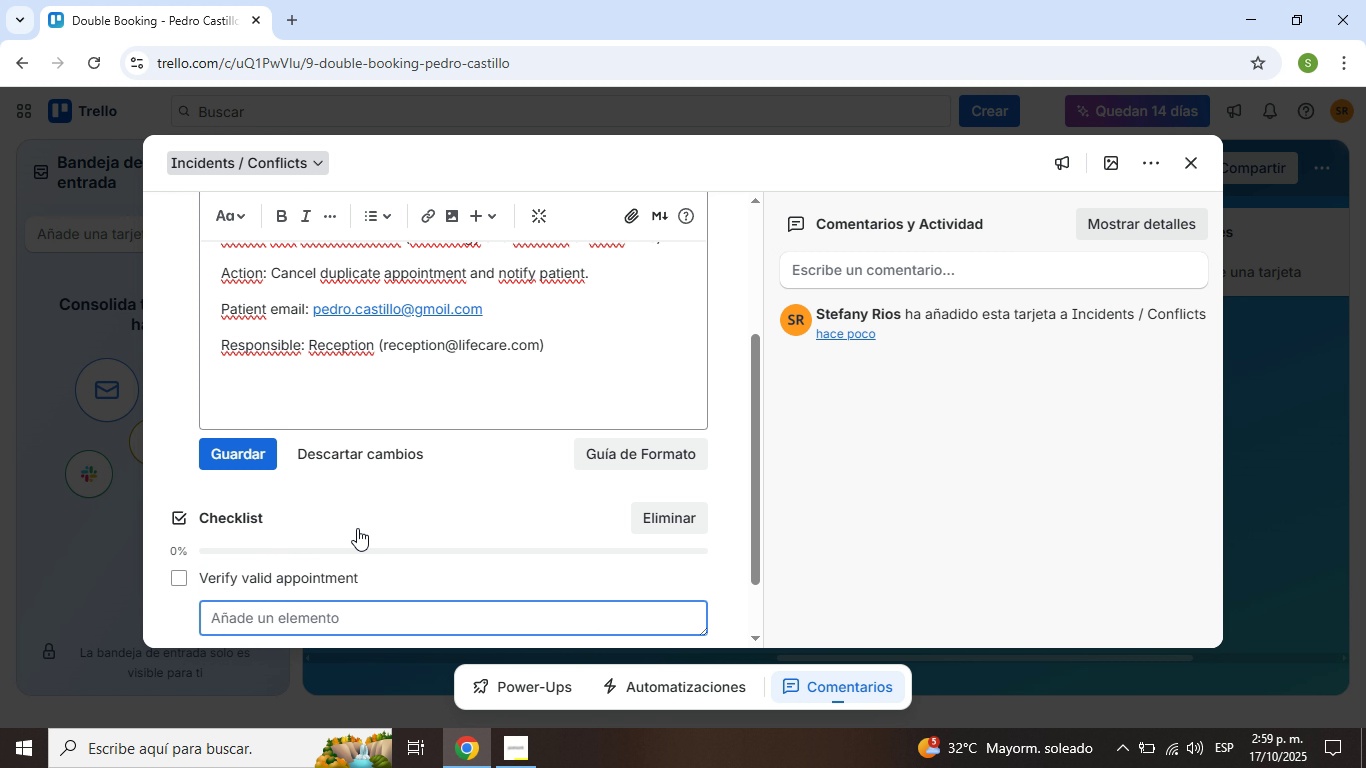 
key(Enter)
 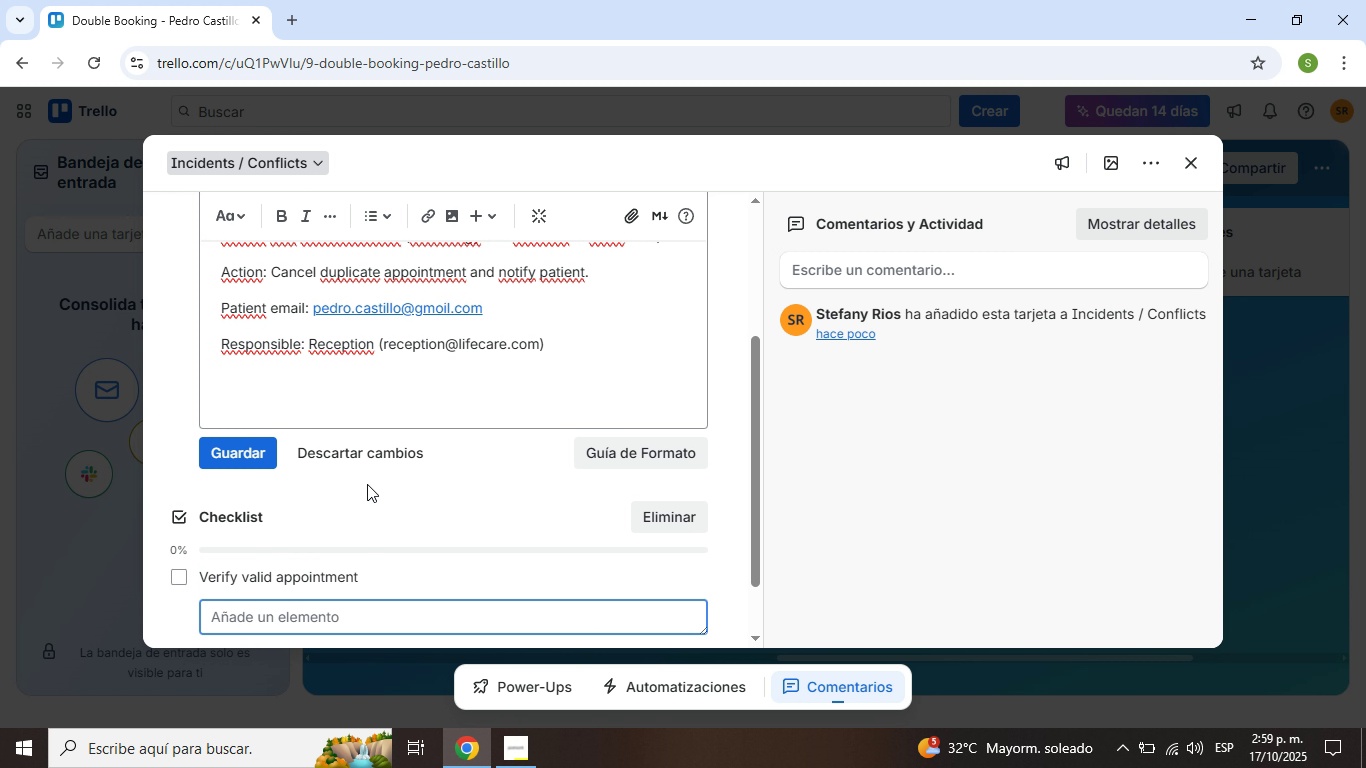 
scroll: coordinate [367, 484], scroll_direction: down, amount: 2.0
 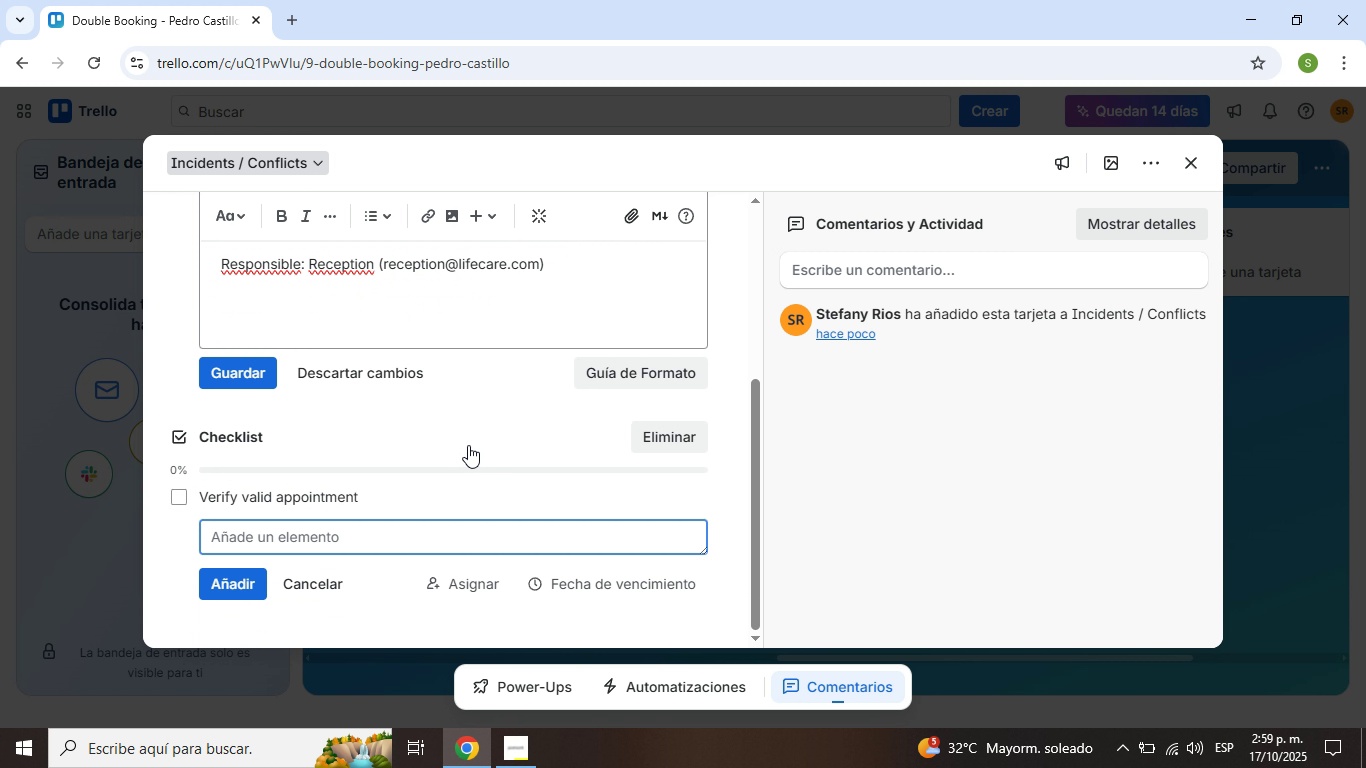 
type(Send apology email)
 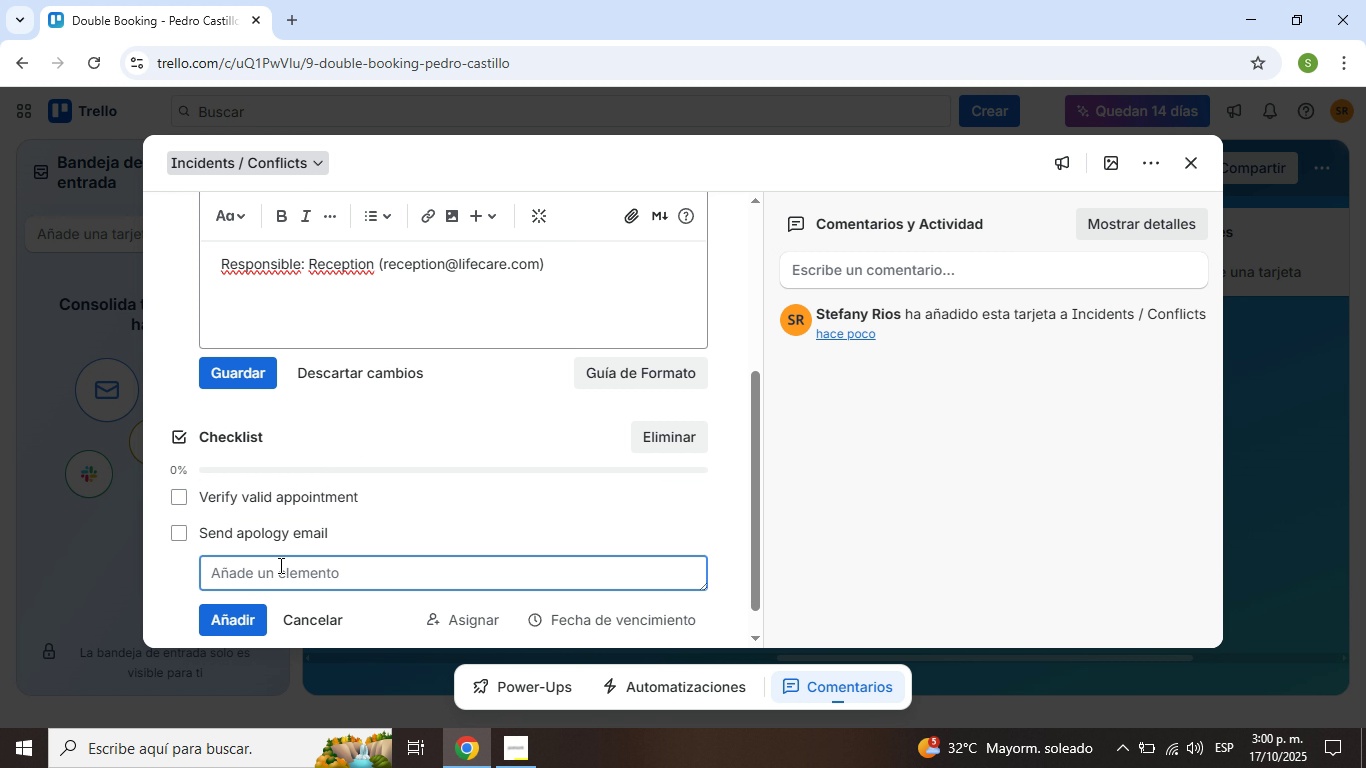 
wait(7.61)
 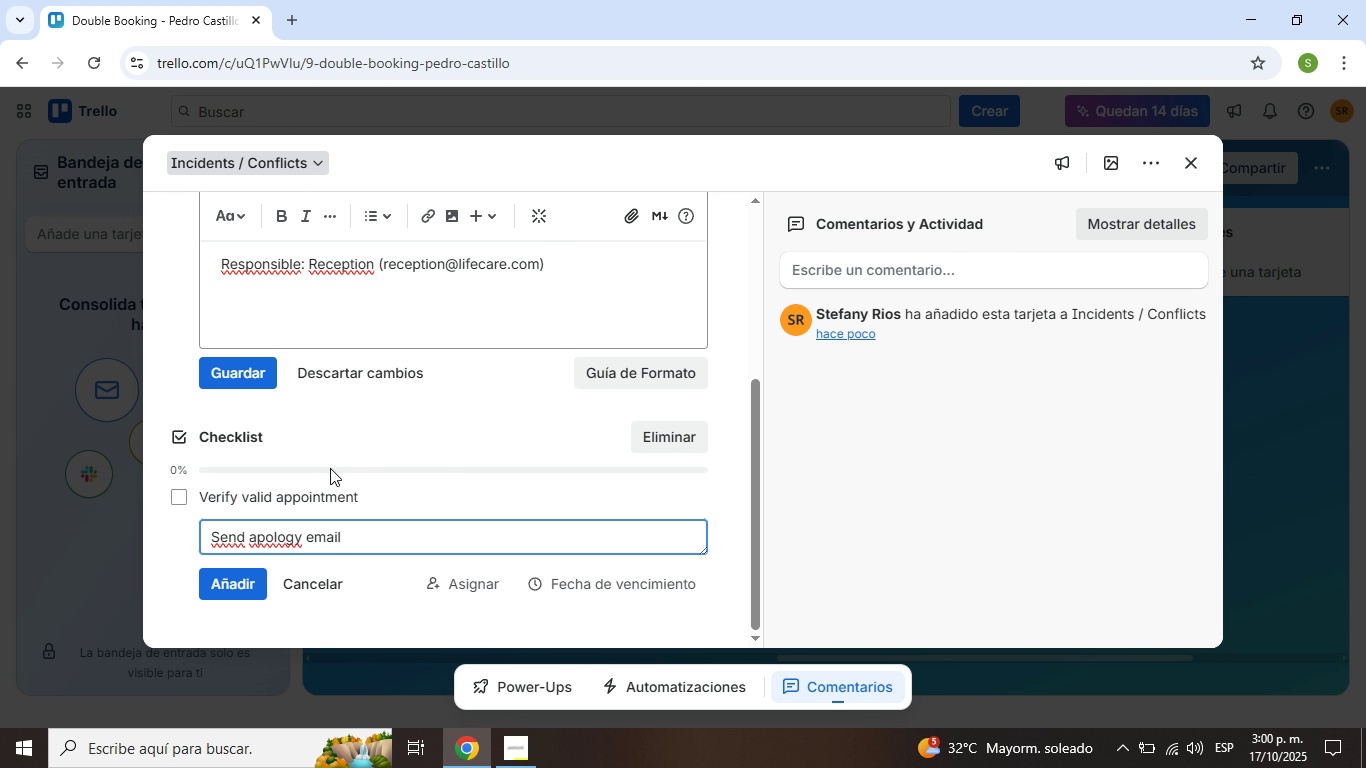 
type(Log issue in weekly report)
 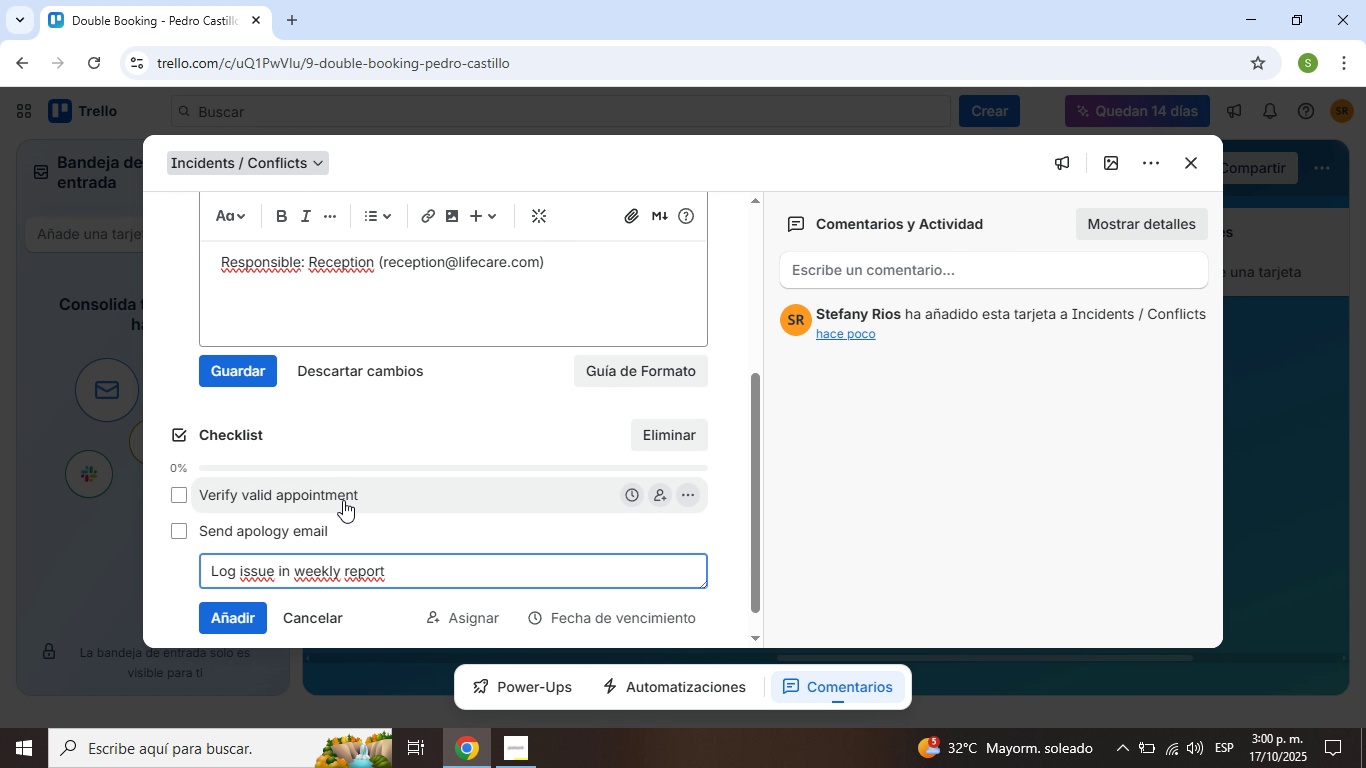 
scroll: coordinate [343, 500], scroll_direction: down, amount: 1.0
 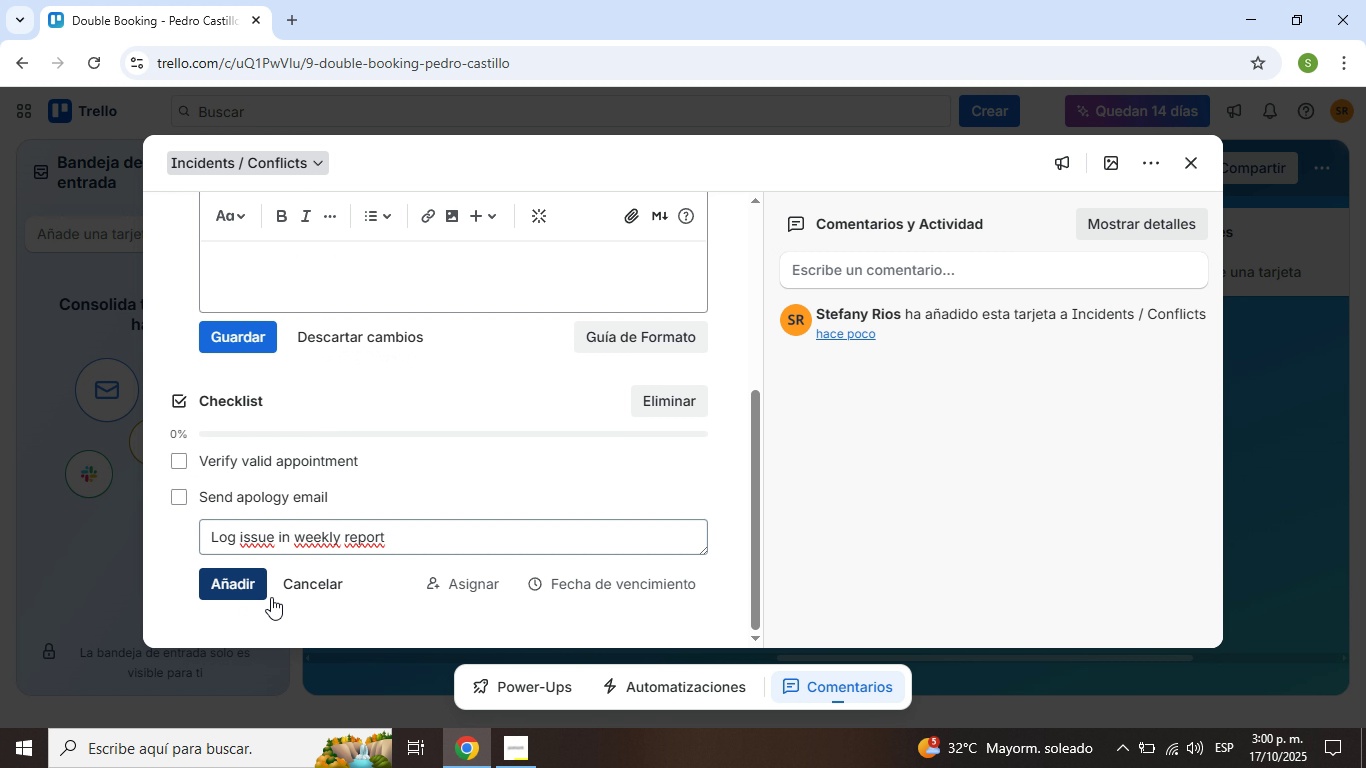 
left_click([239, 590])
 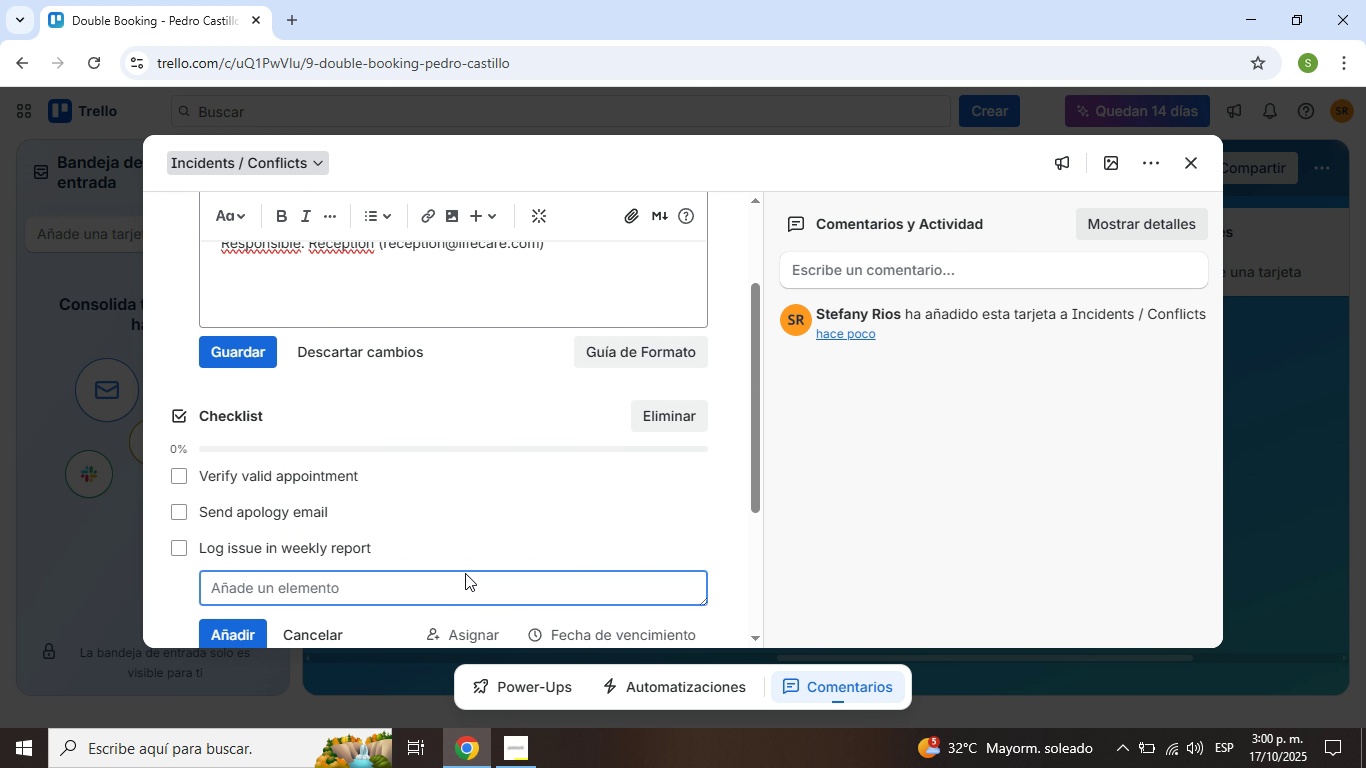 
scroll: coordinate [466, 573], scroll_direction: up, amount: 4.0
 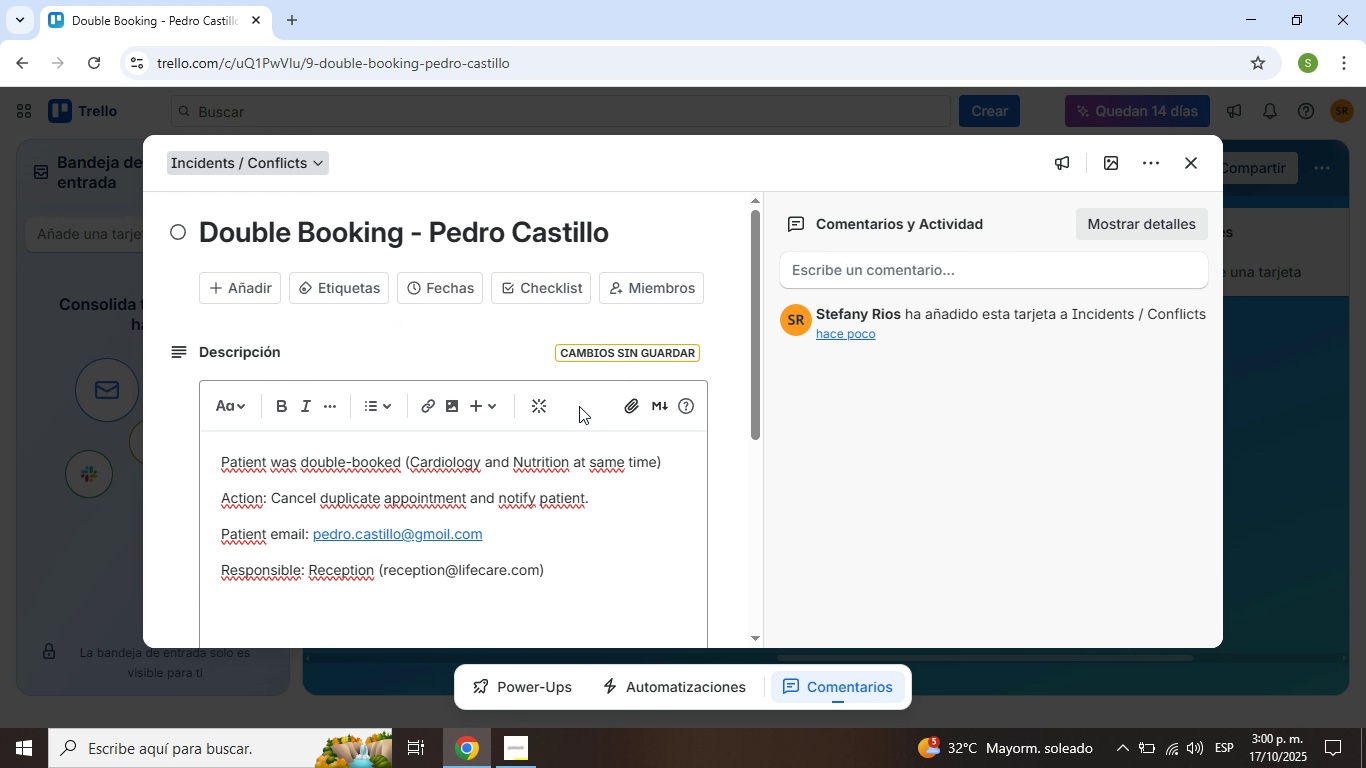 
left_click([336, 288])
 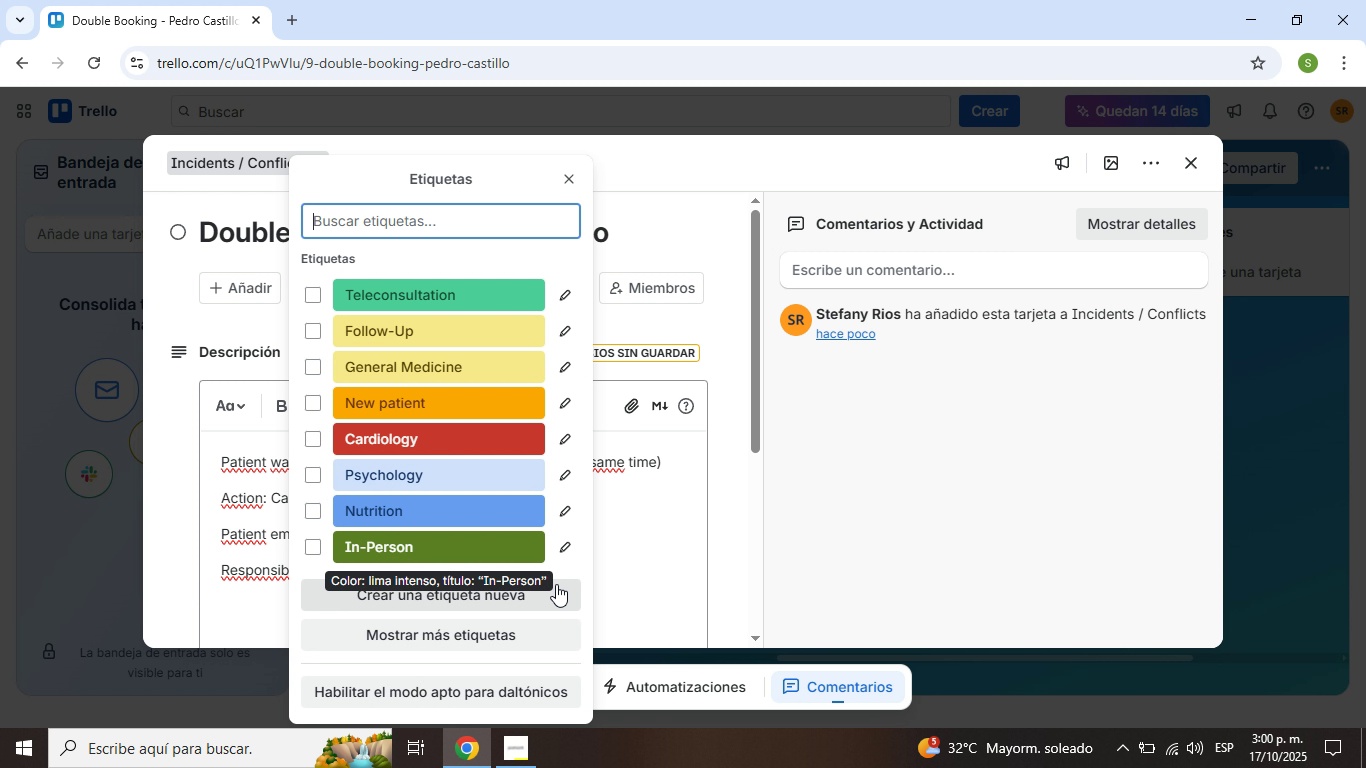 
mouse_move([493, 573])
 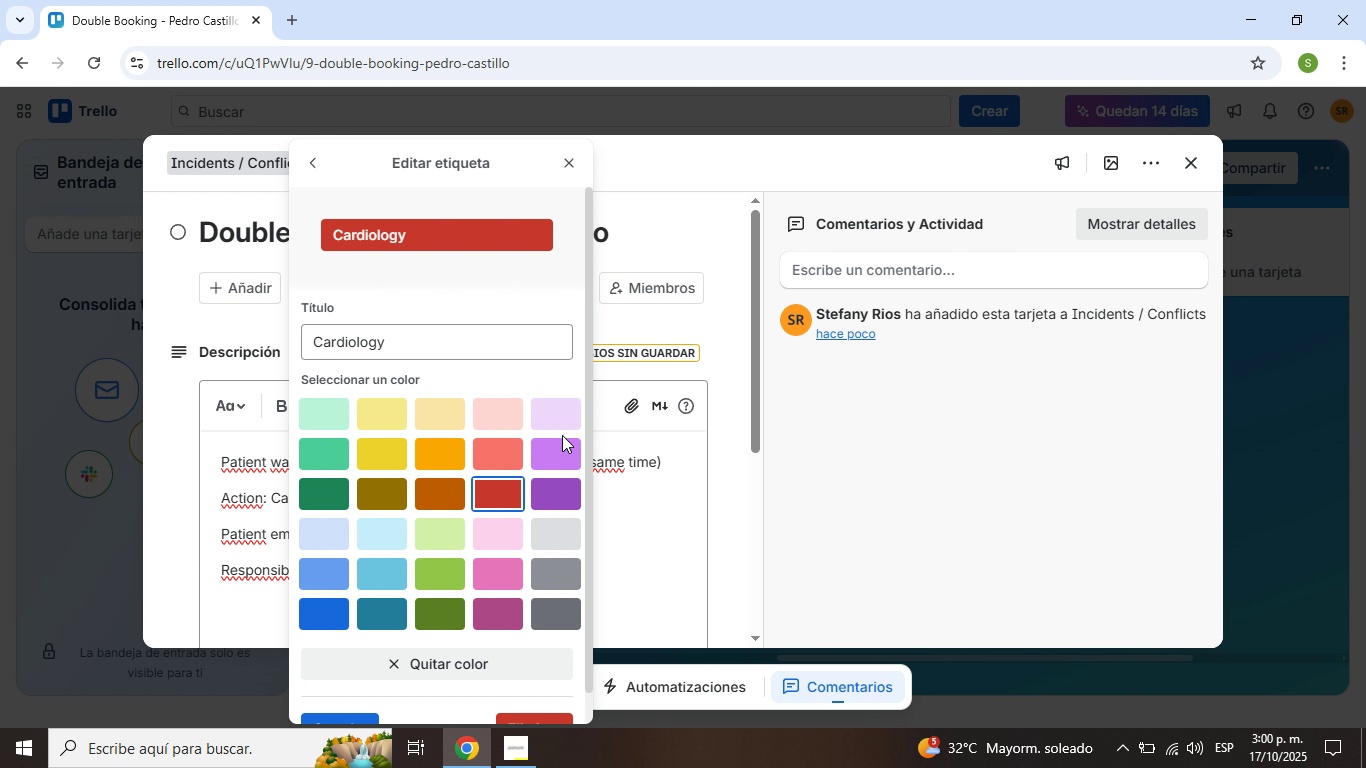 
left_click([562, 435])
 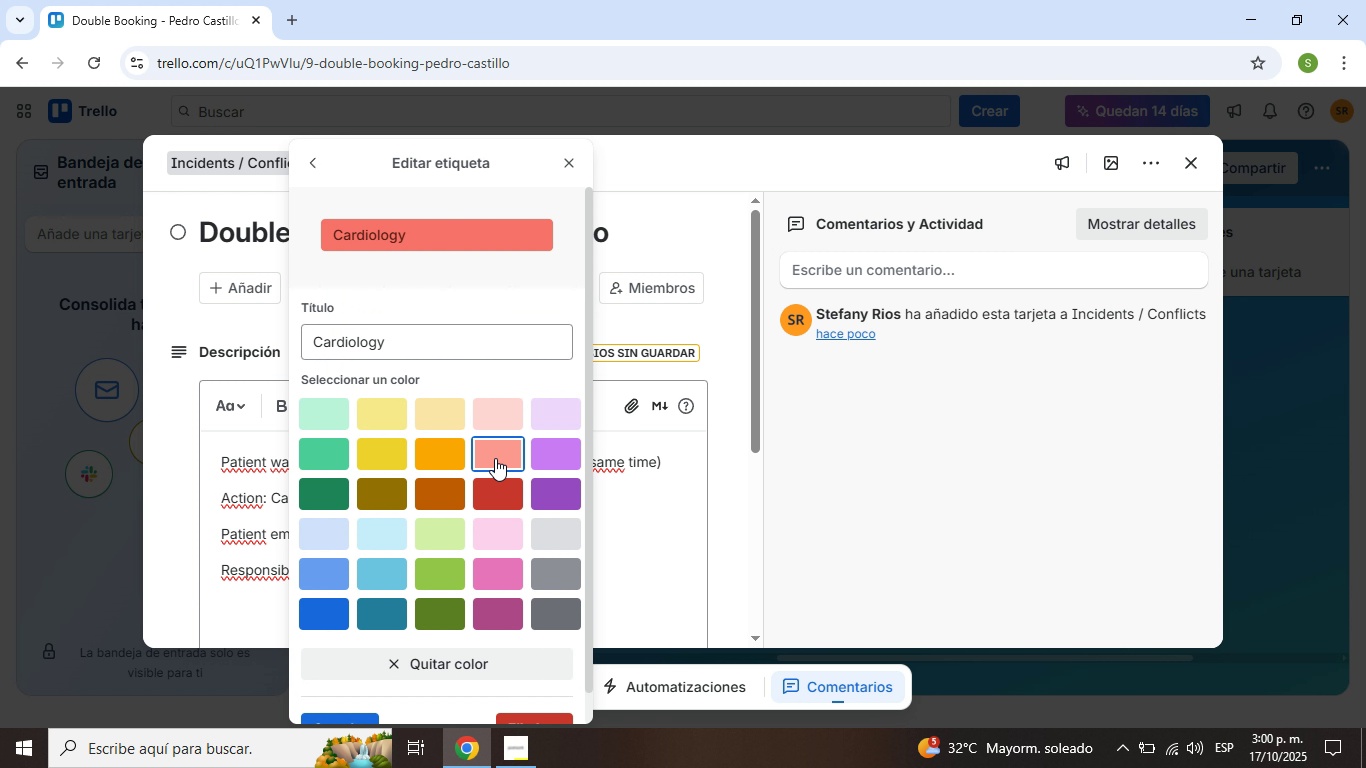 
left_click([495, 458])
 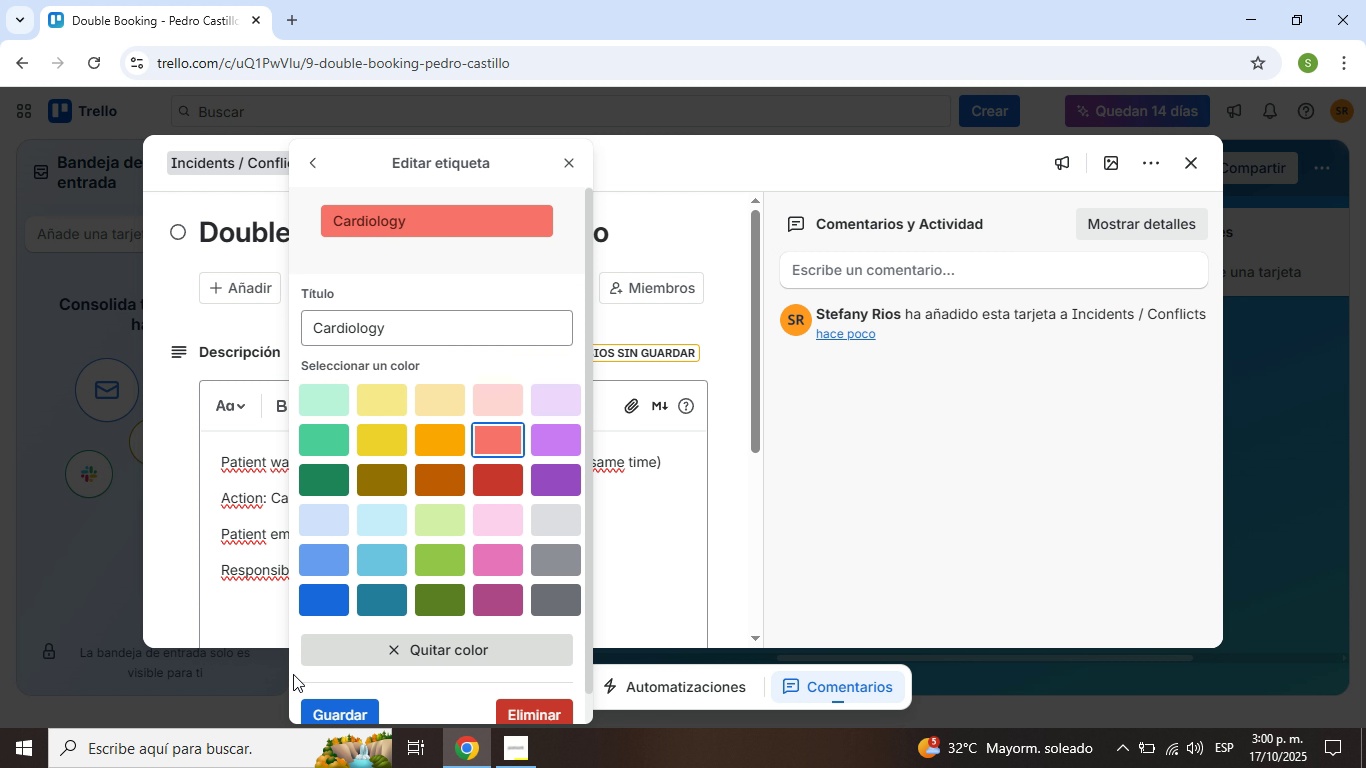 
scroll: coordinate [299, 669], scroll_direction: down, amount: 2.0
 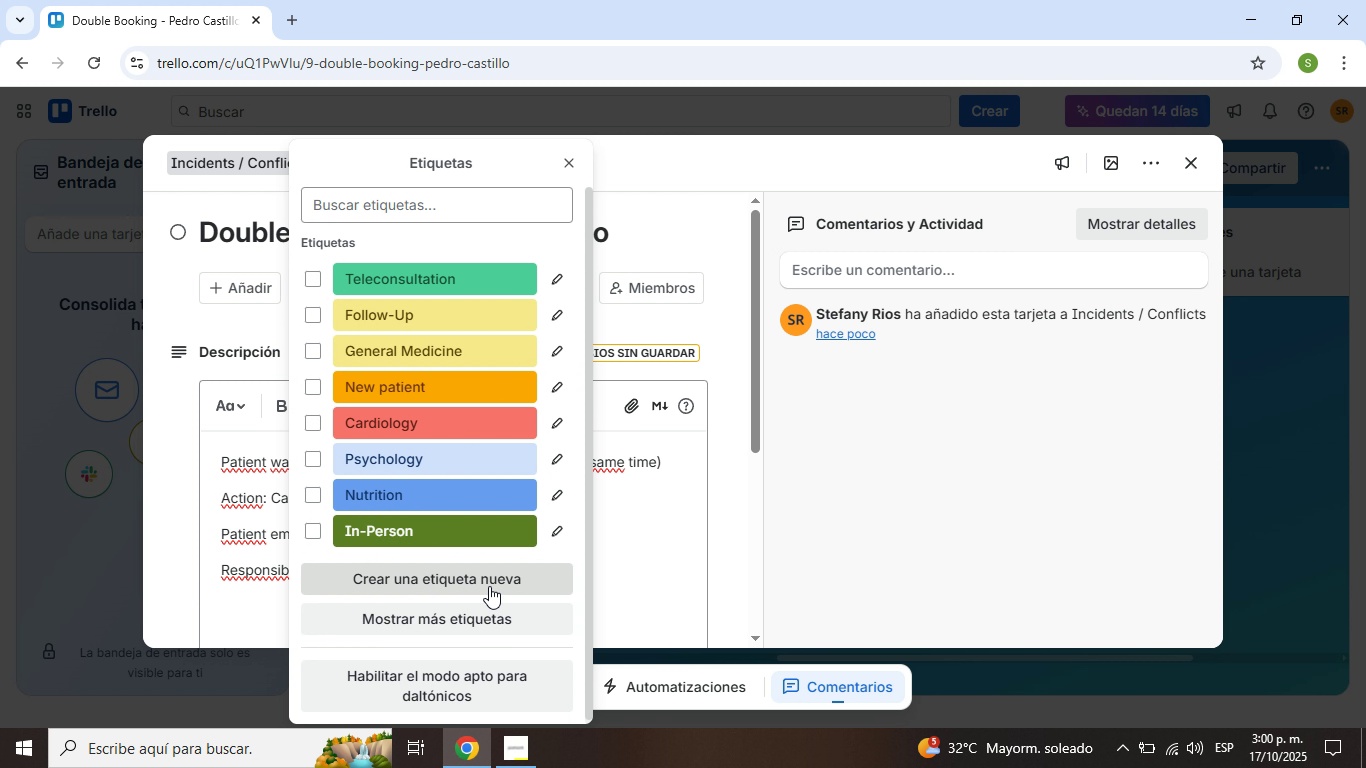 
left_click([489, 583])
 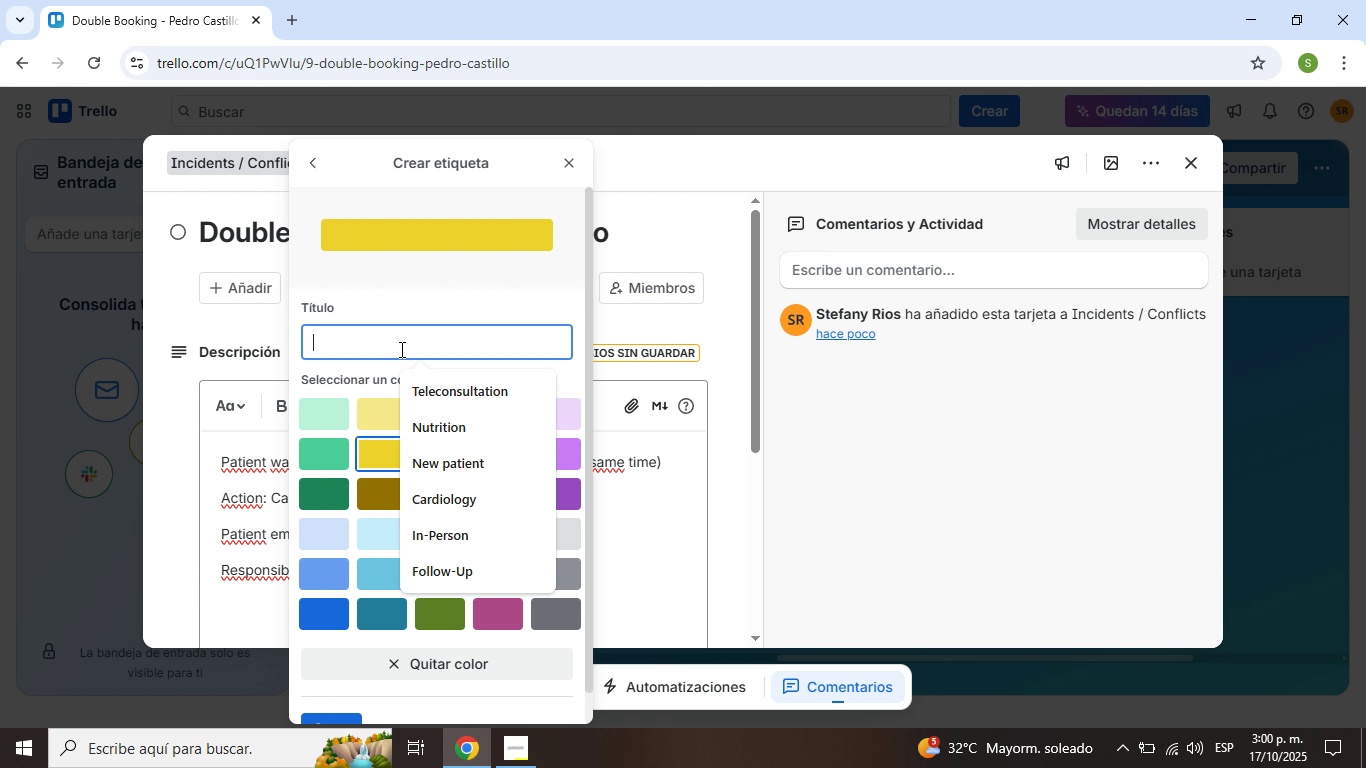 
left_click([400, 349])
 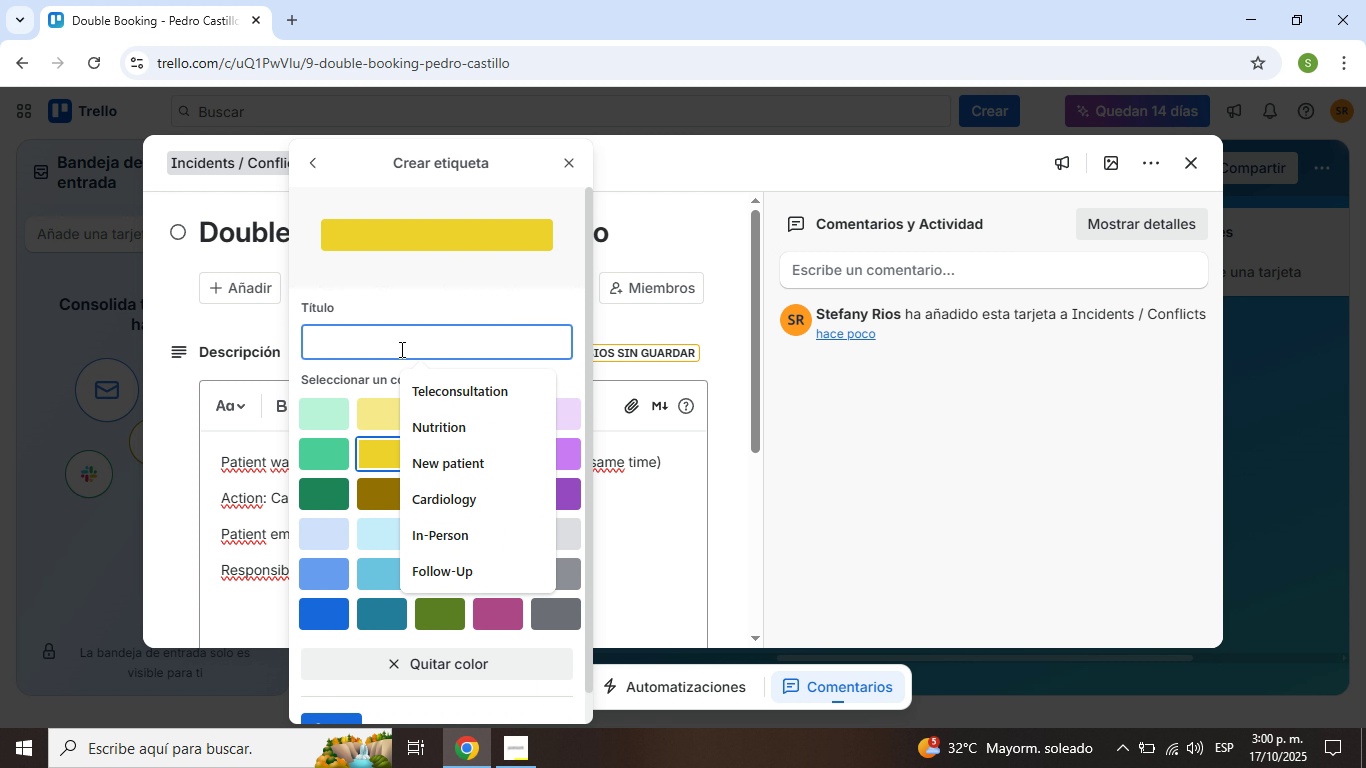 
type(Conflict)
 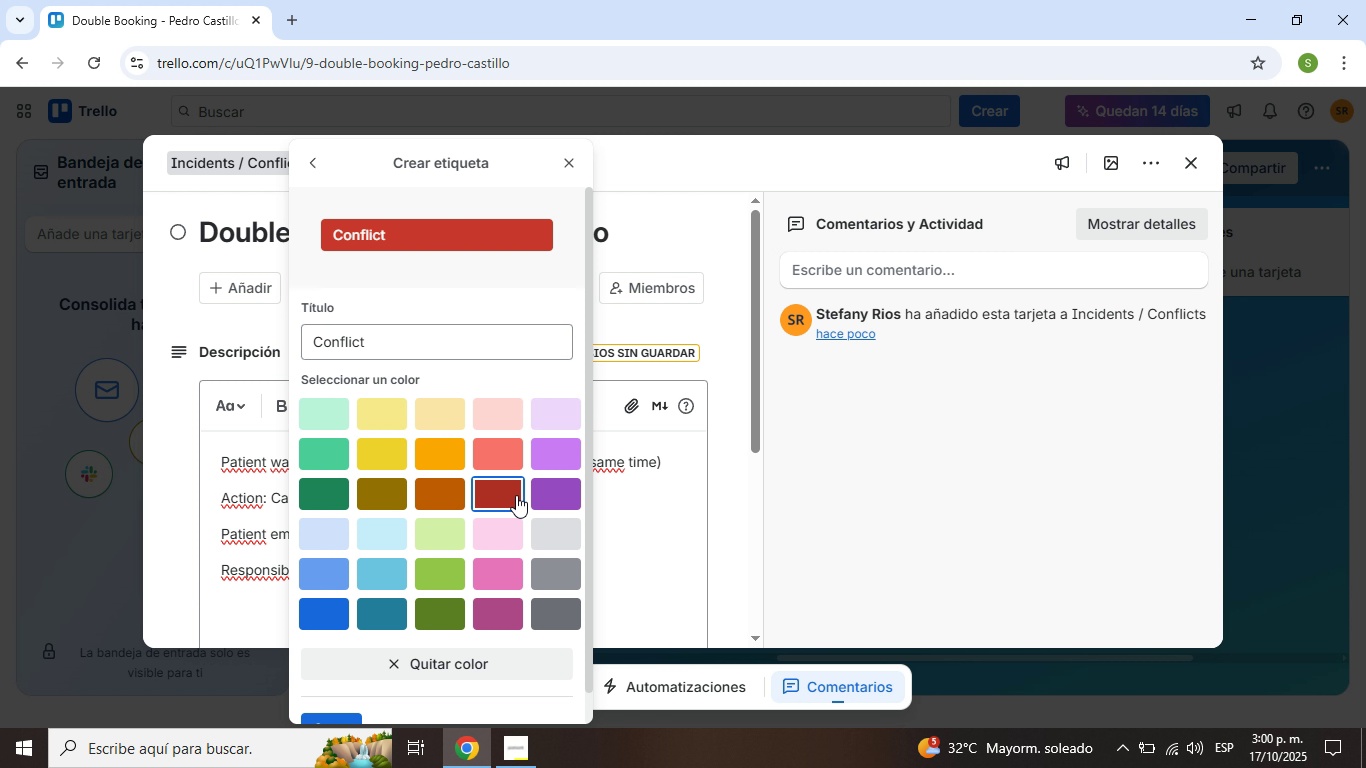 
left_click([516, 495])
 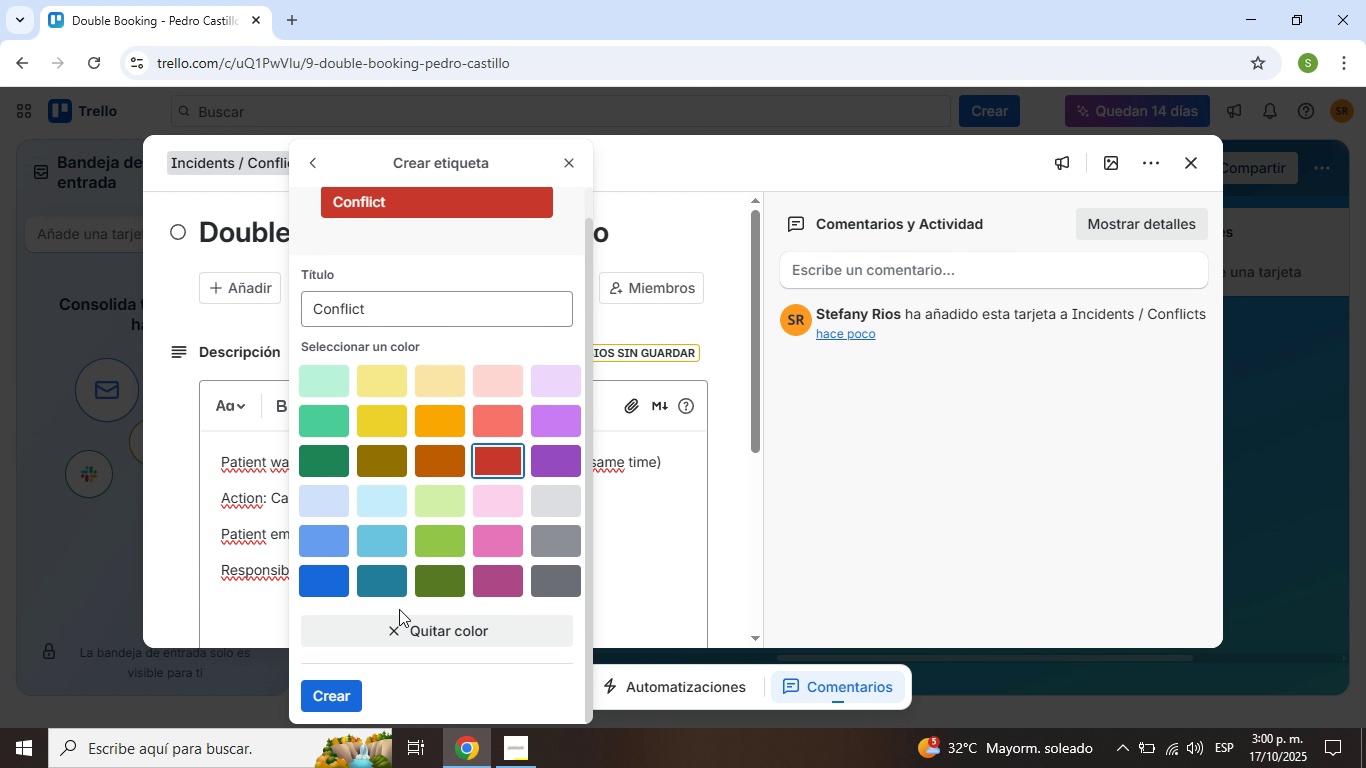 
scroll: coordinate [464, 515], scroll_direction: down, amount: 2.0
 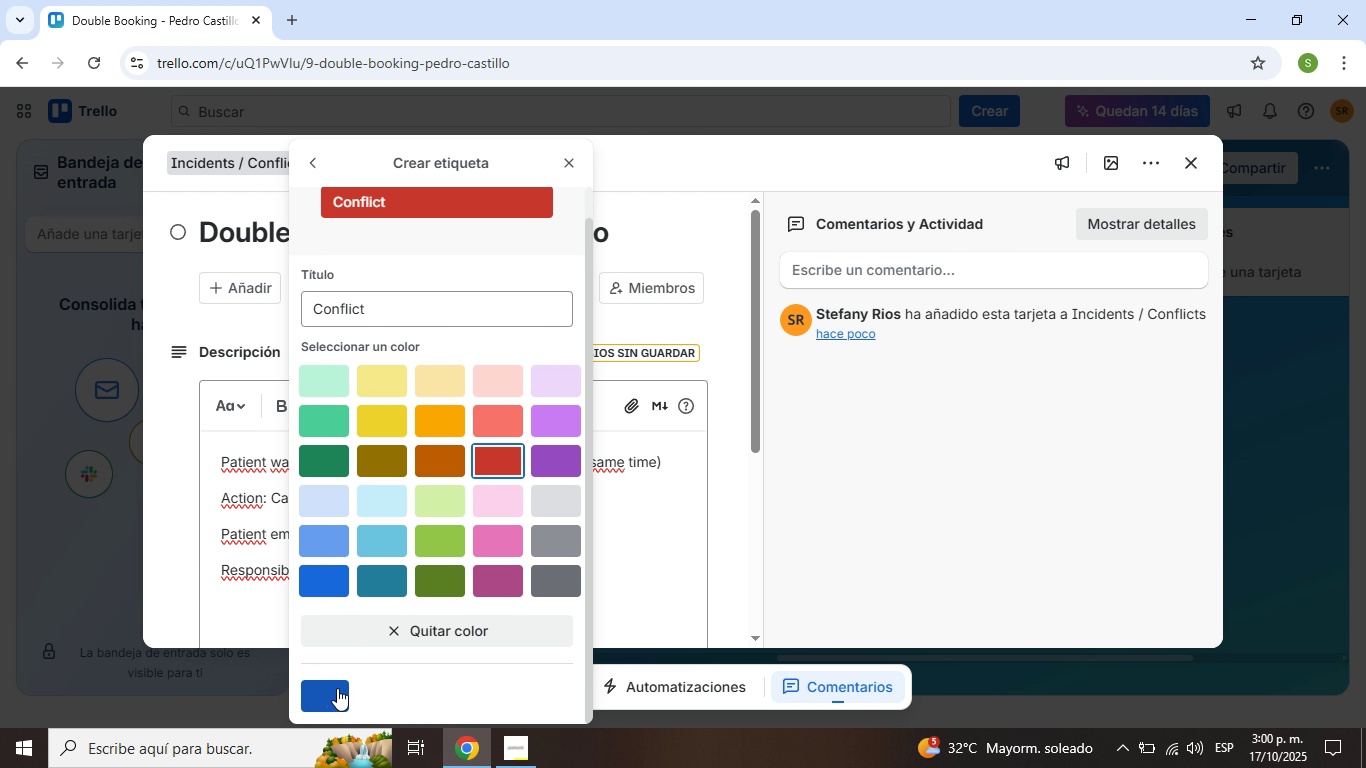 
left_click([333, 688])
 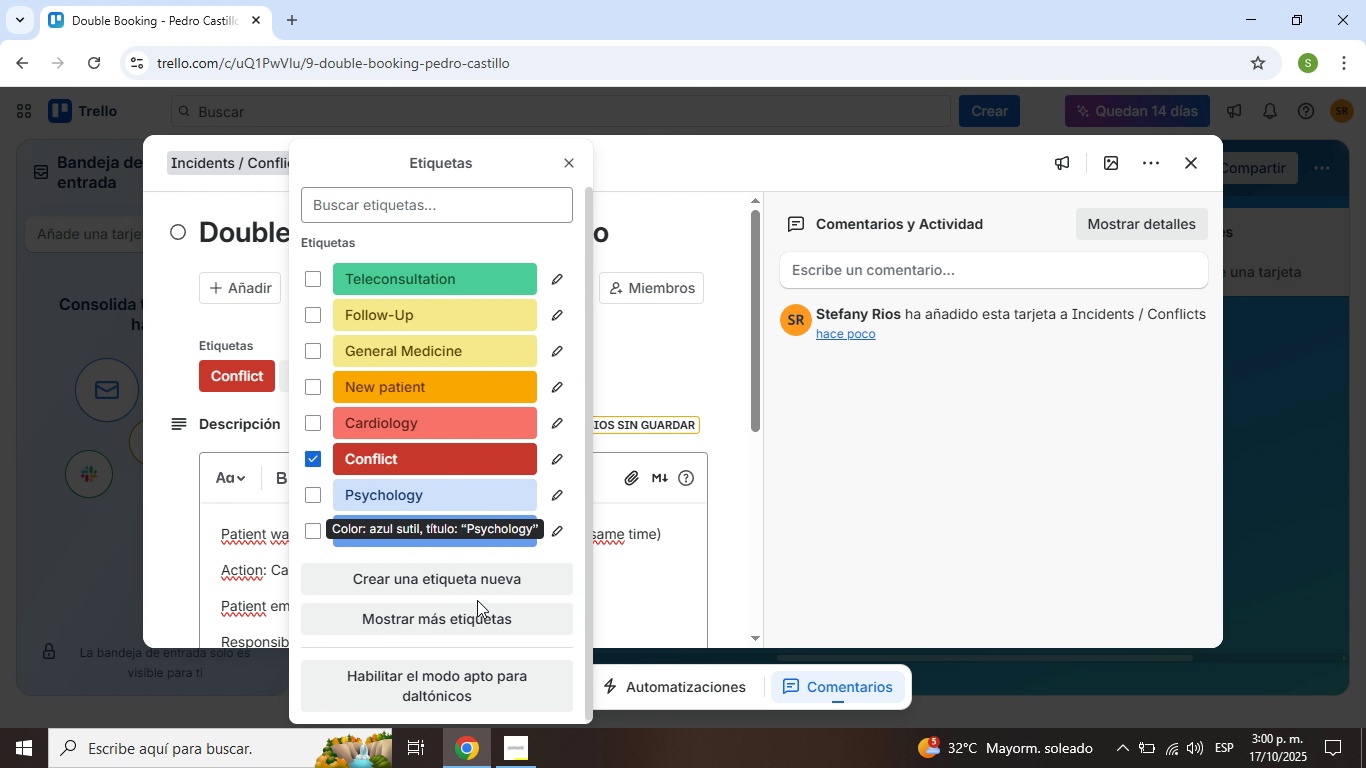 
left_click([461, 583])
 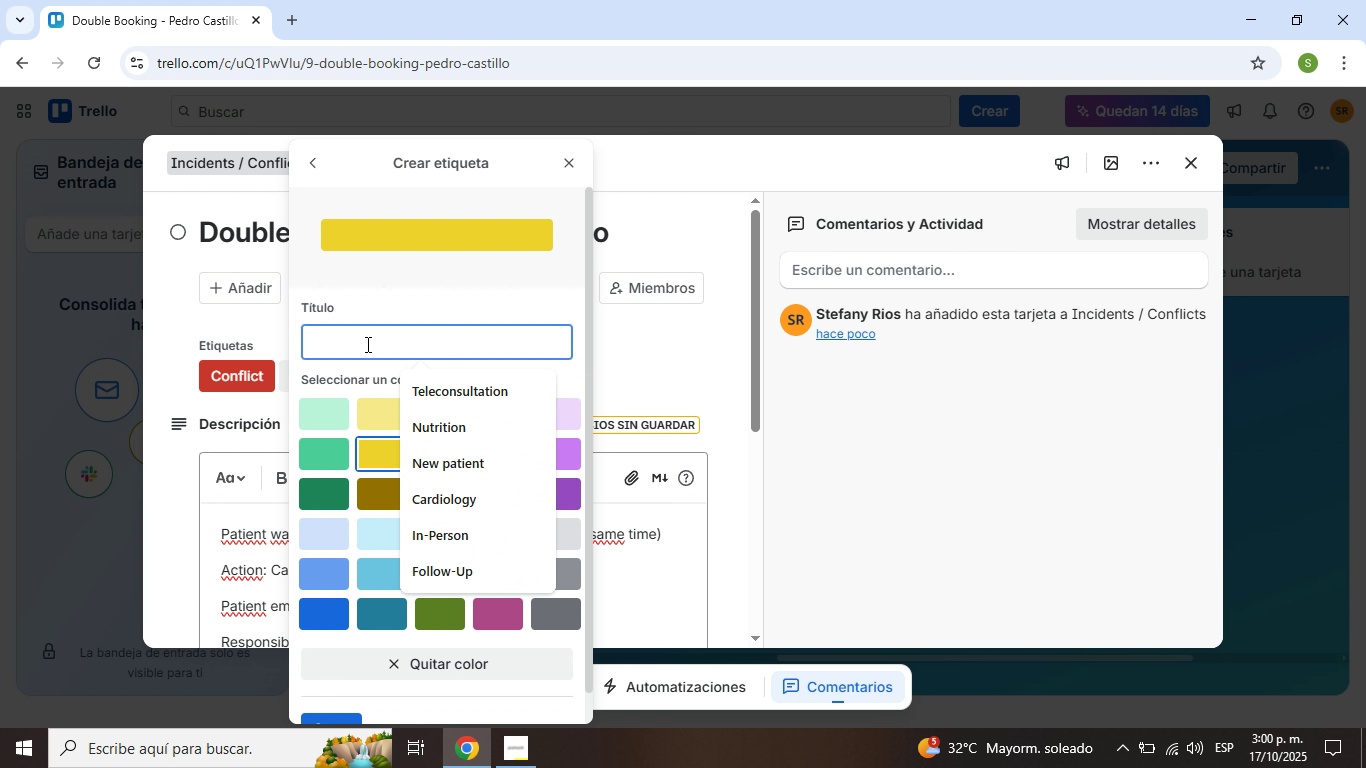 
type(Duplicate)
 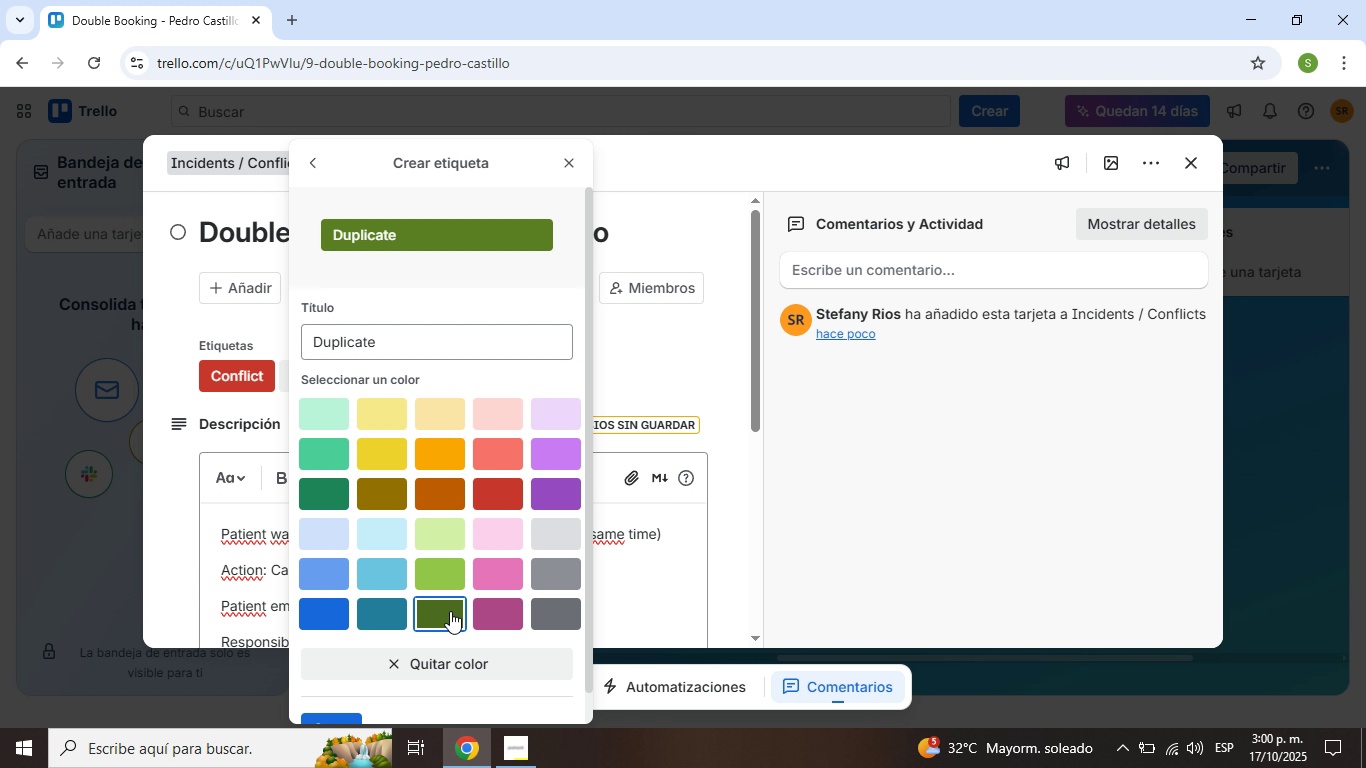 
left_click([450, 611])
 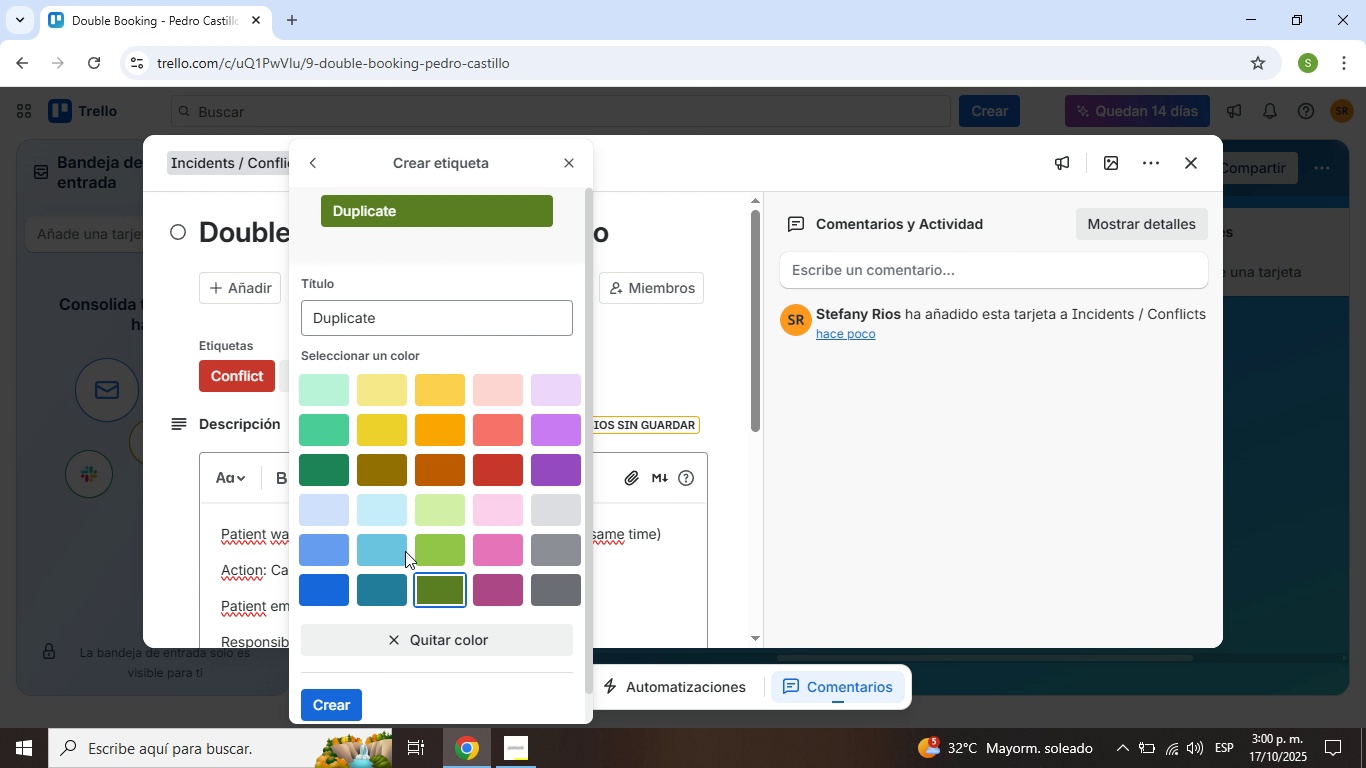 
scroll: coordinate [437, 431], scroll_direction: down, amount: 1.0
 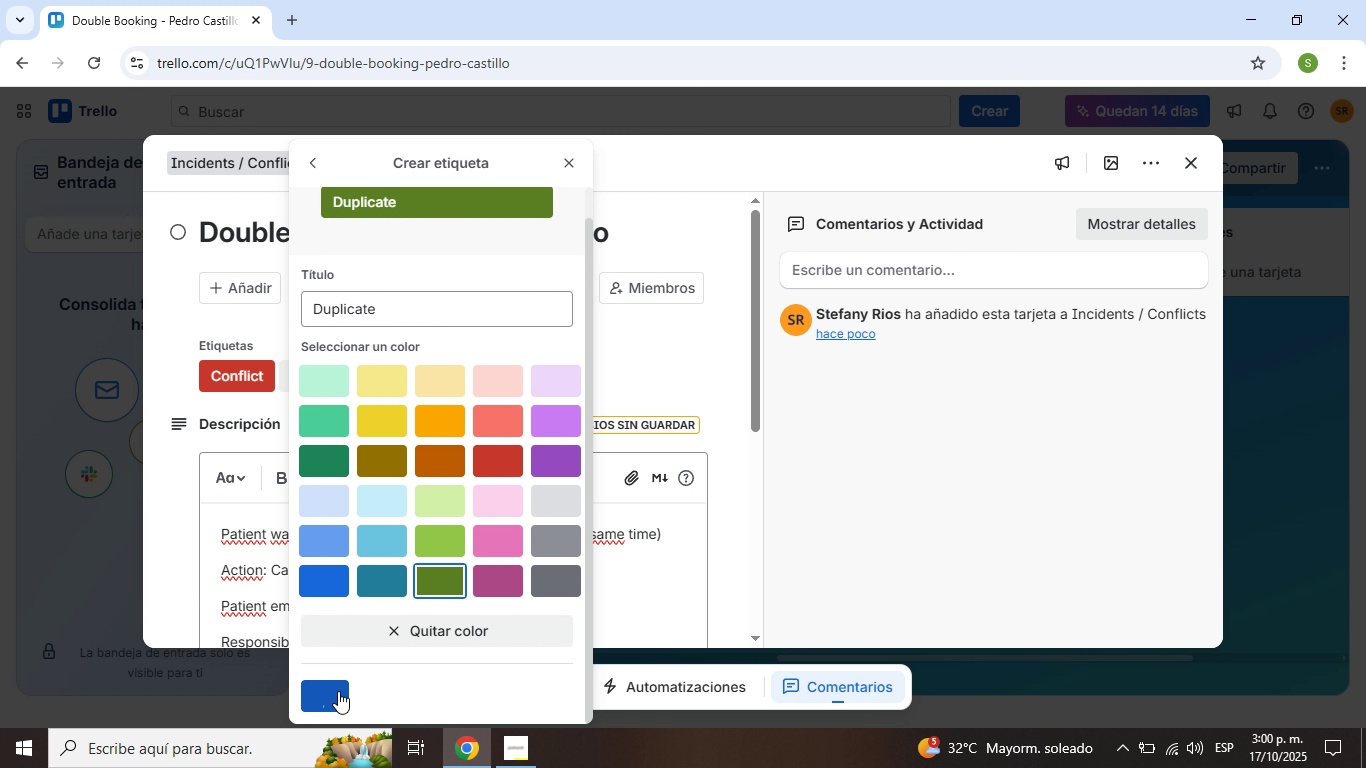 
left_click([338, 682])
 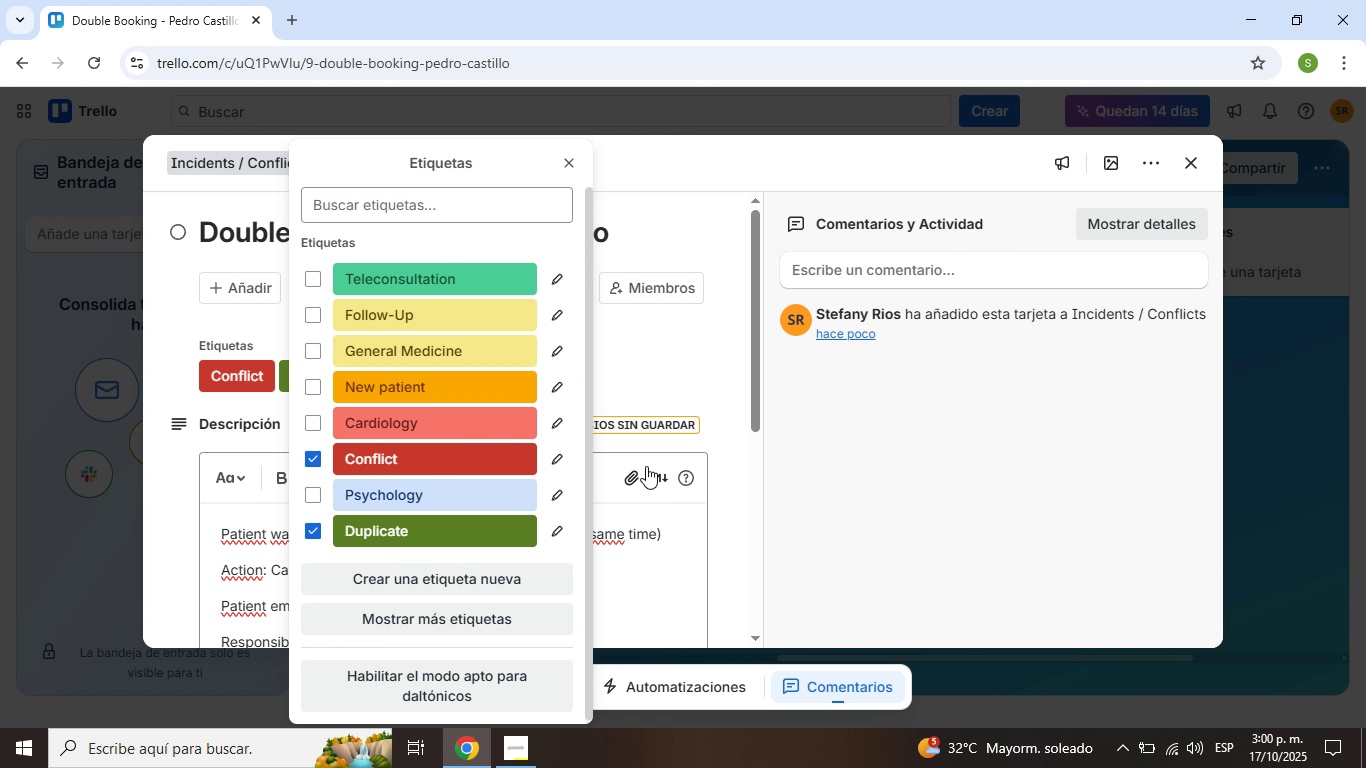 
scroll: coordinate [391, 421], scroll_direction: up, amount: 2.0
 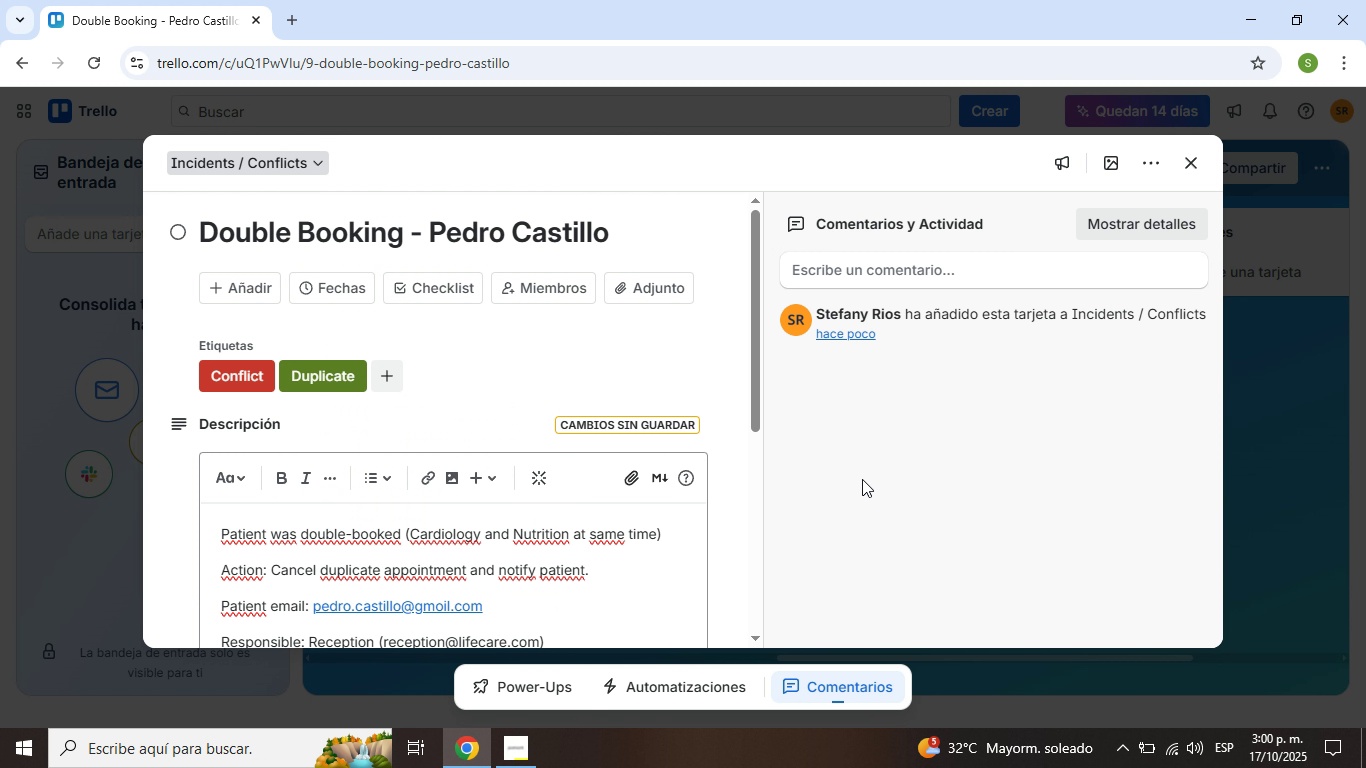 
left_click([861, 479])
 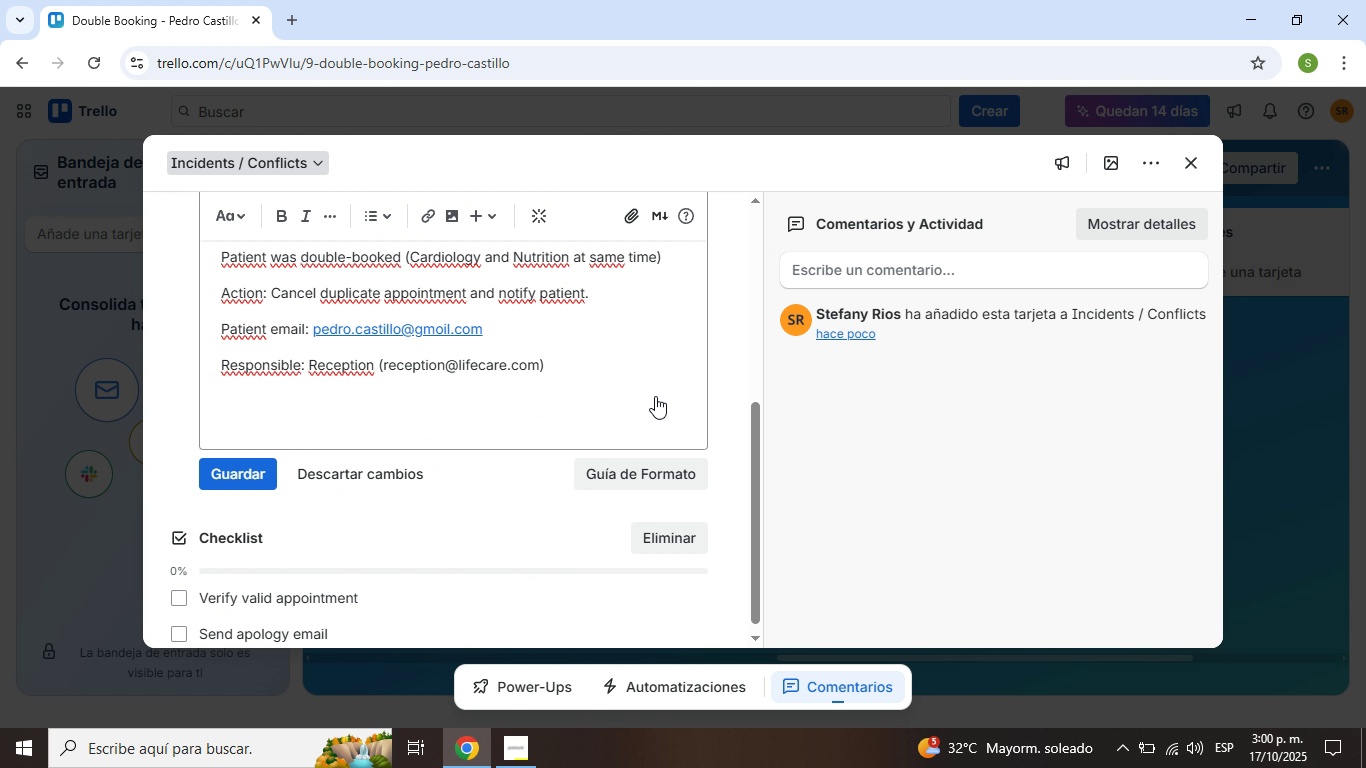 
scroll: coordinate [653, 390], scroll_direction: down, amount: 4.0
 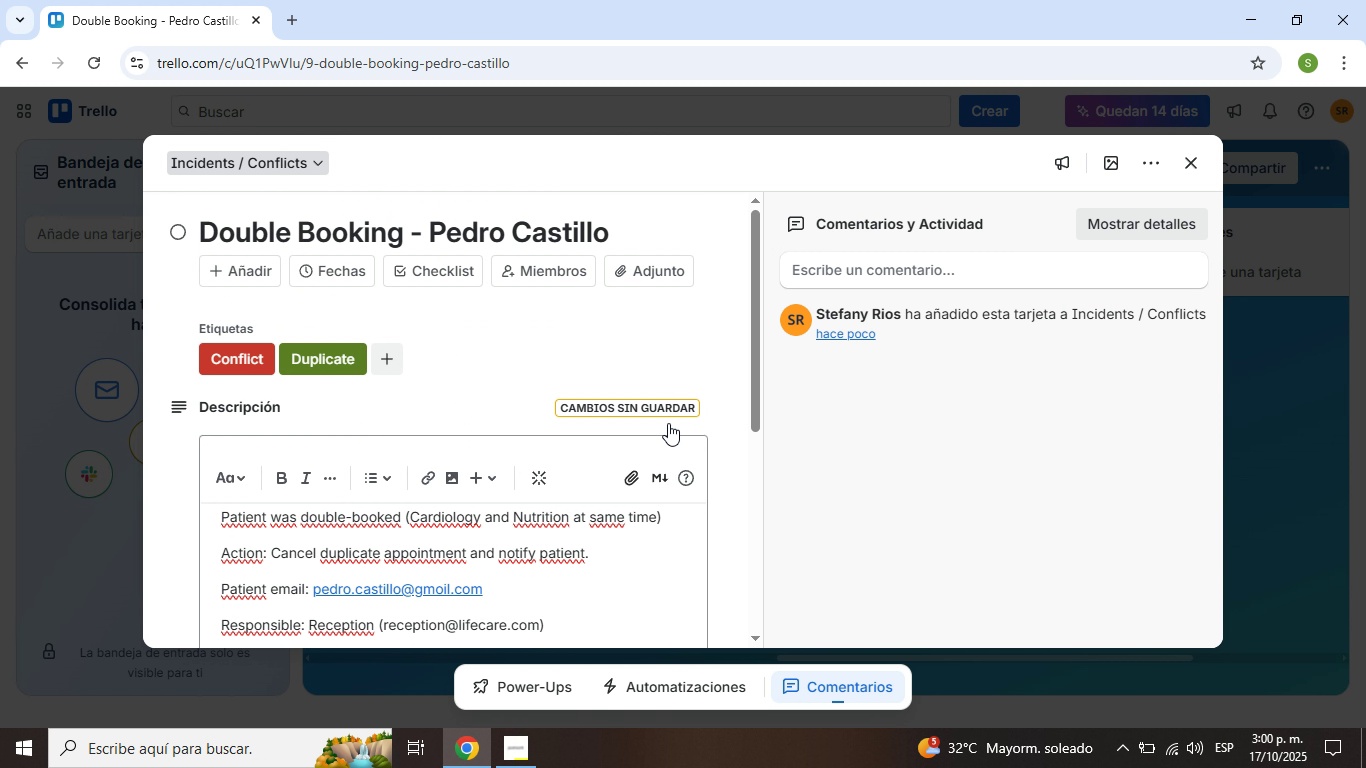 
scroll: coordinate [667, 422], scroll_direction: up, amount: 4.0
 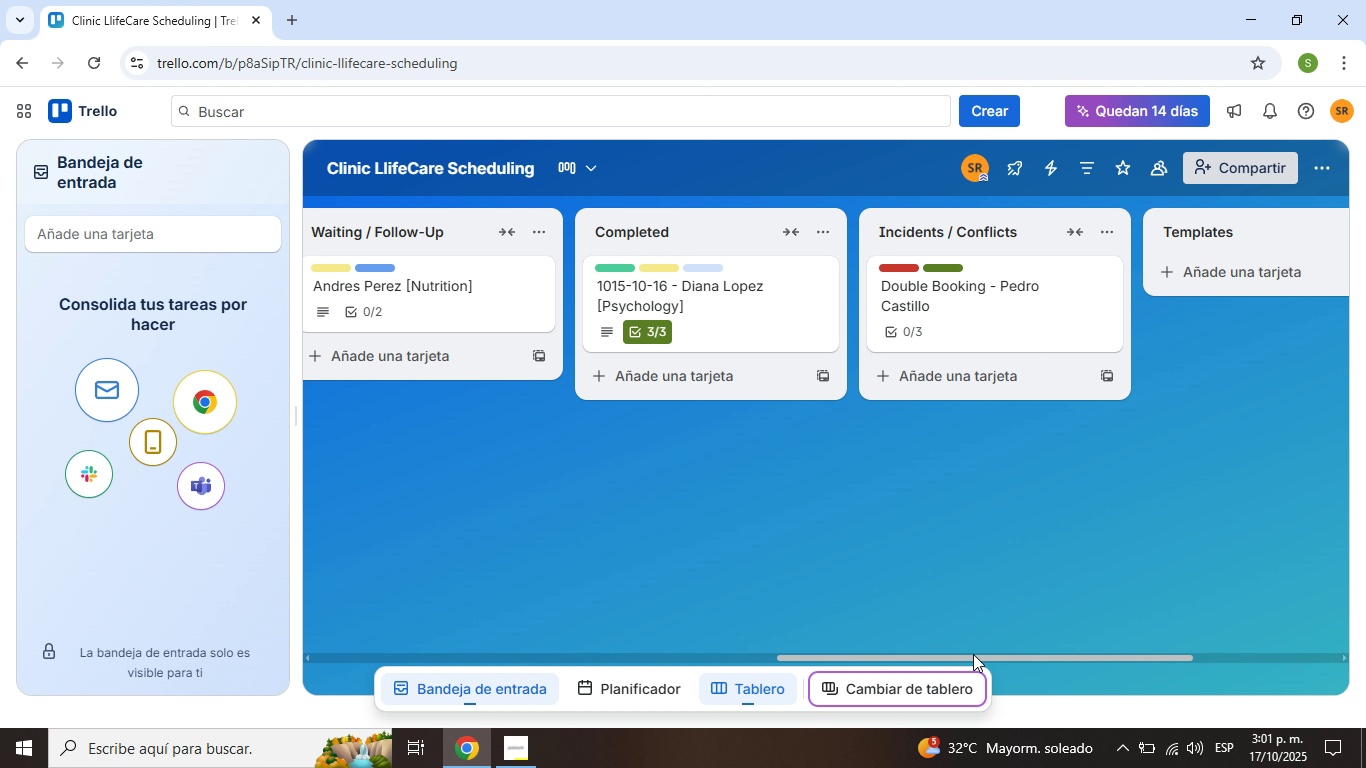 
left_click_drag(start_coordinate=[992, 656], to_coordinate=[1100, 642])
 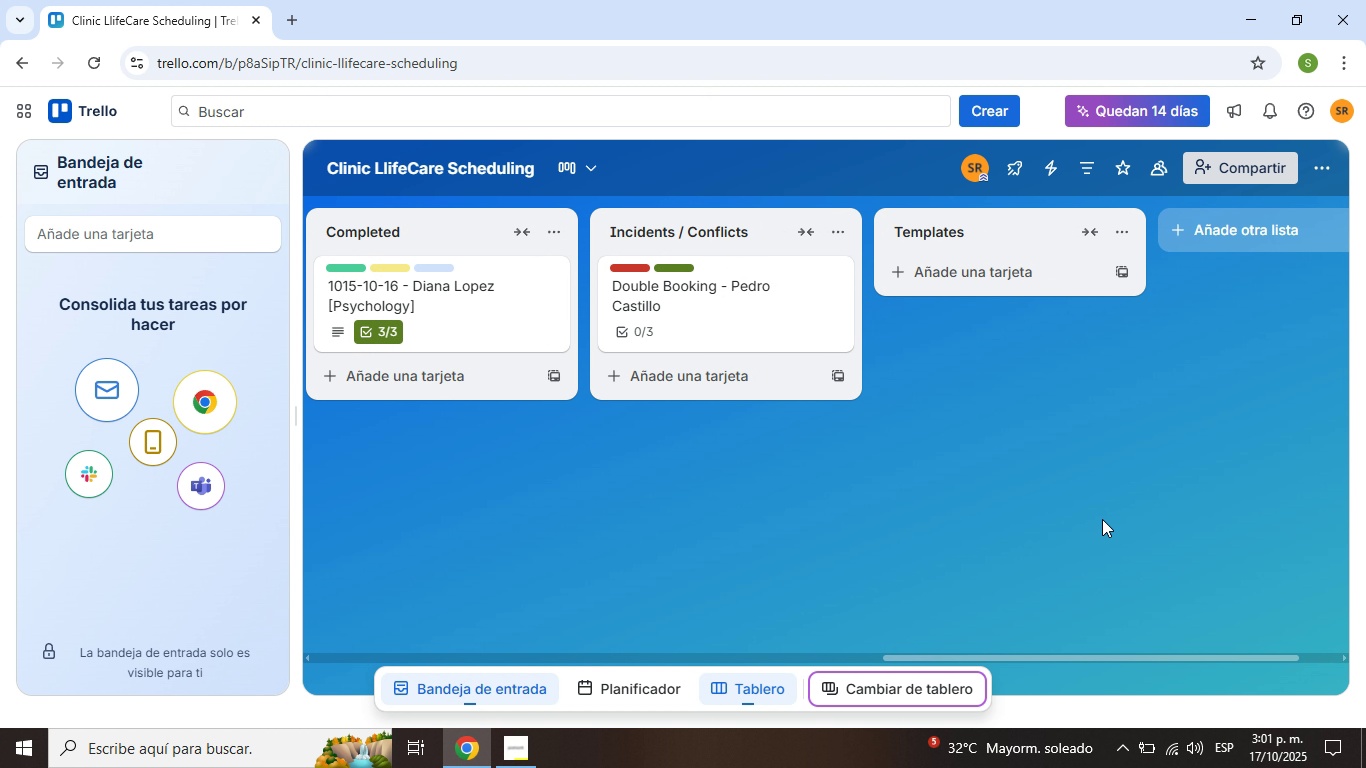 
mouse_move([1077, 505])
 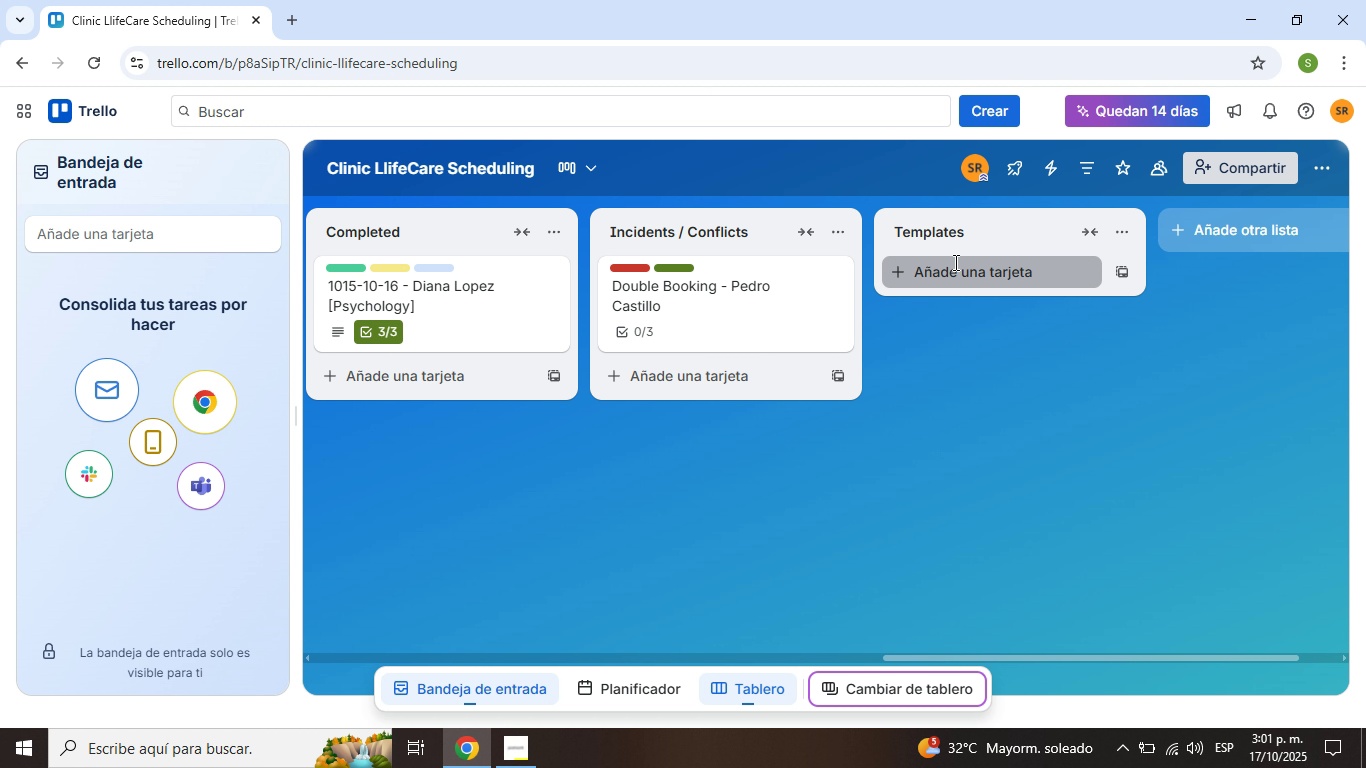 
left_click([954, 262])
 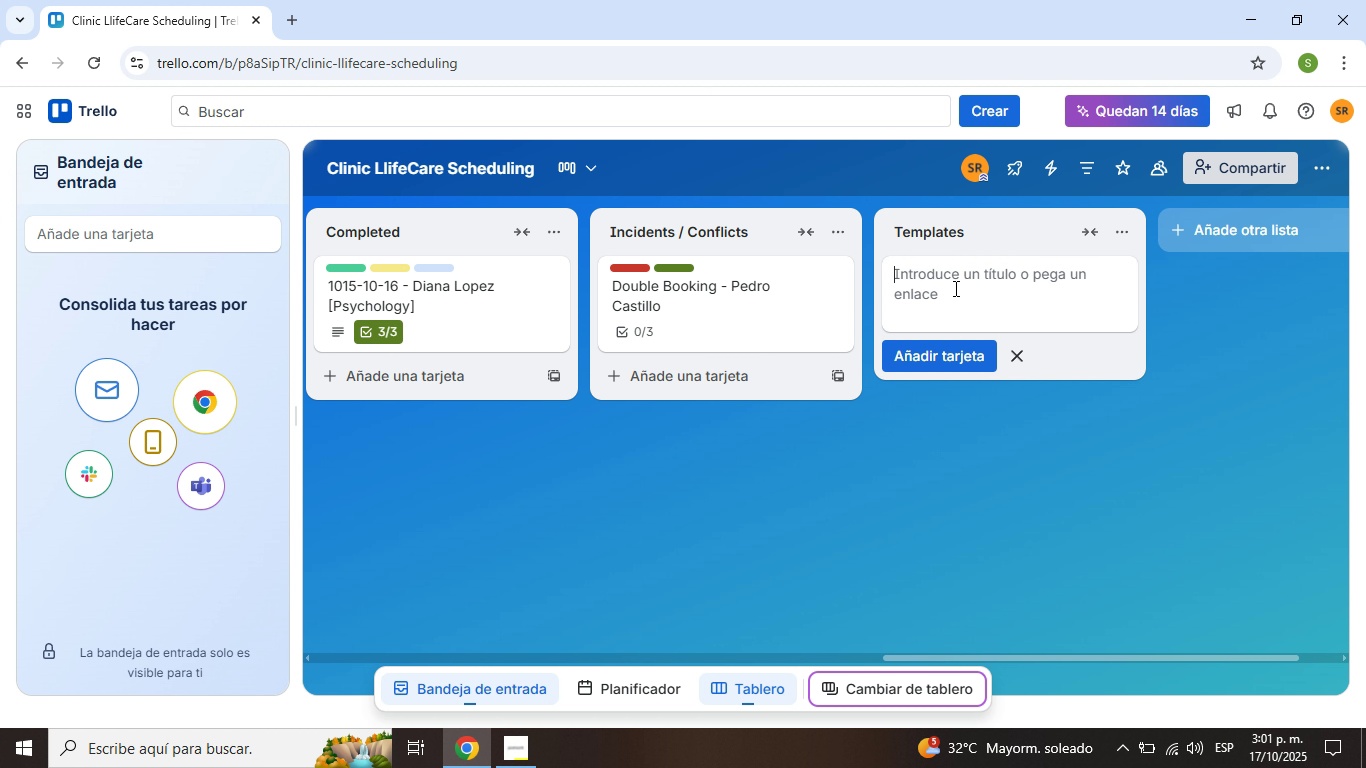 
wait(5.14)
 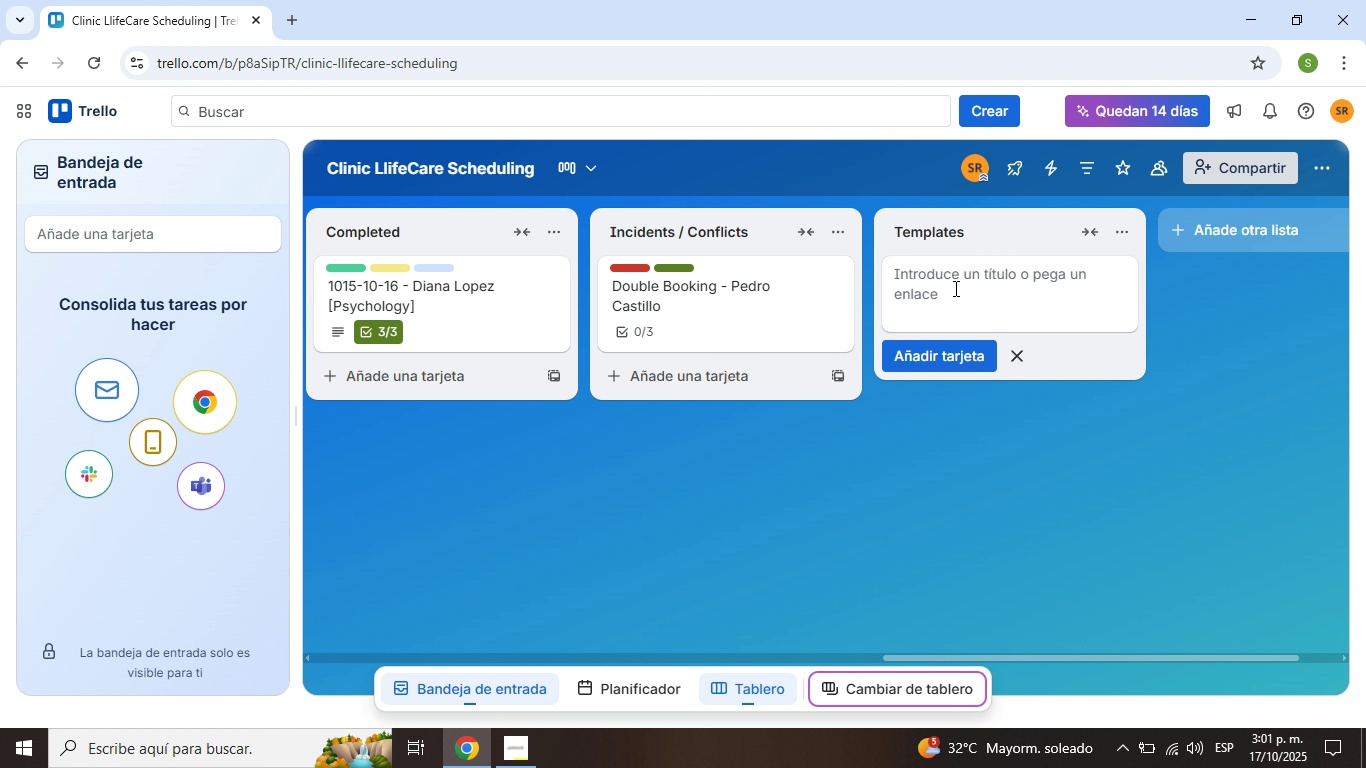 
type(Template - General Teleconsultation)
 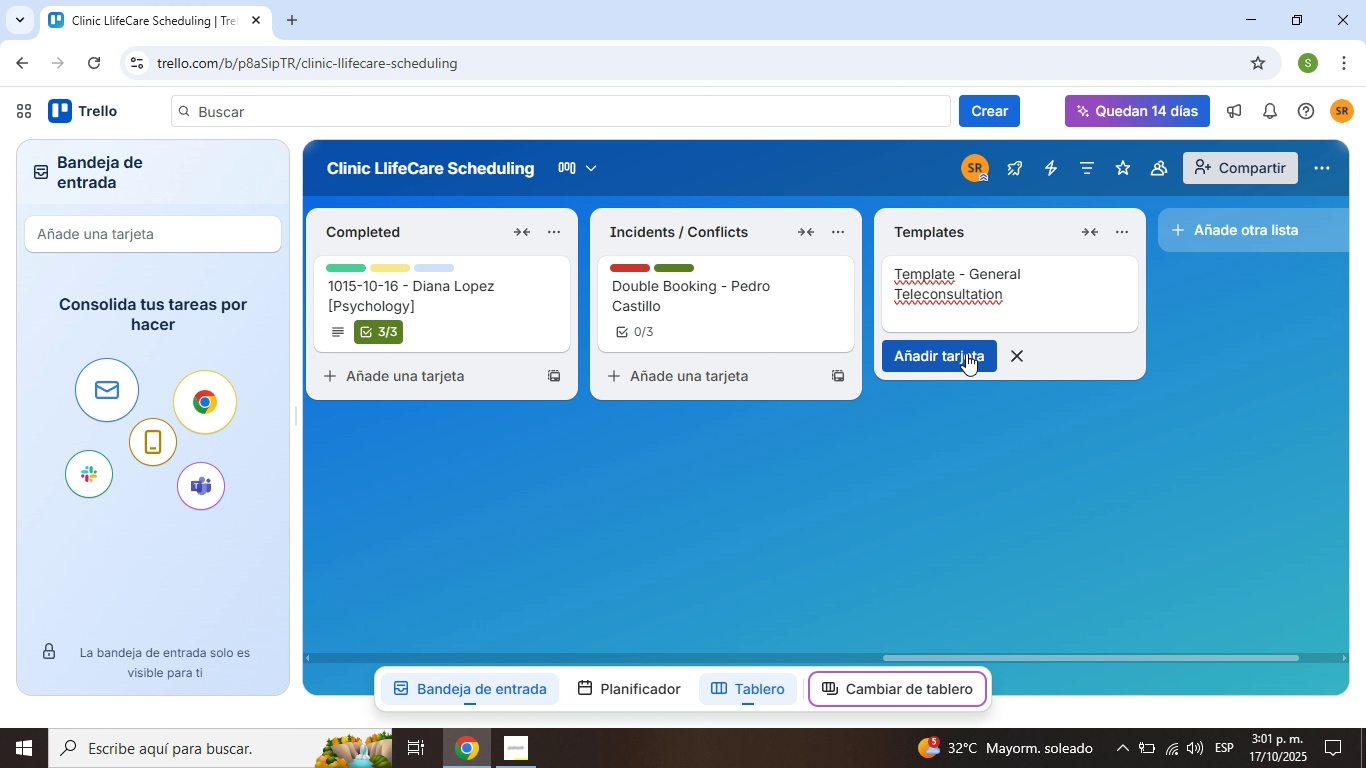 
left_click([966, 353])
 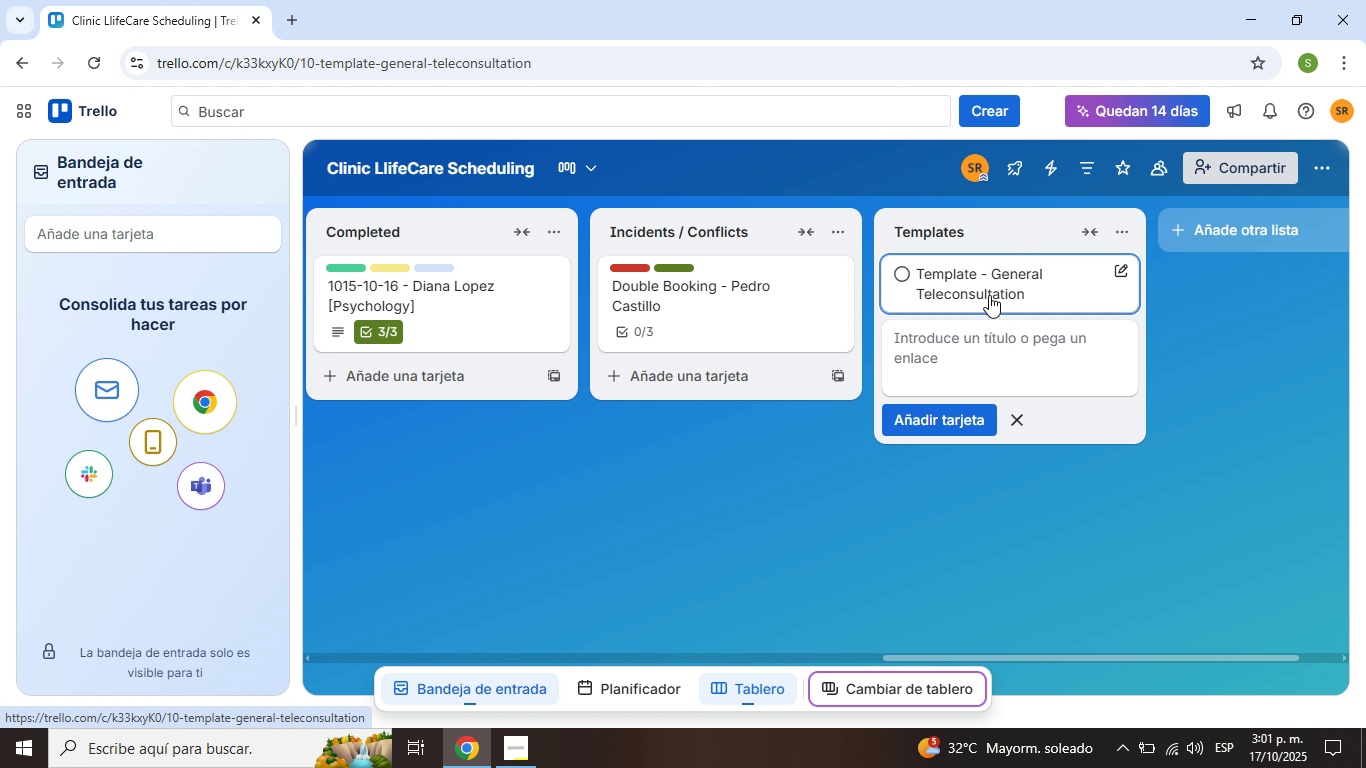 
left_click([989, 295])
 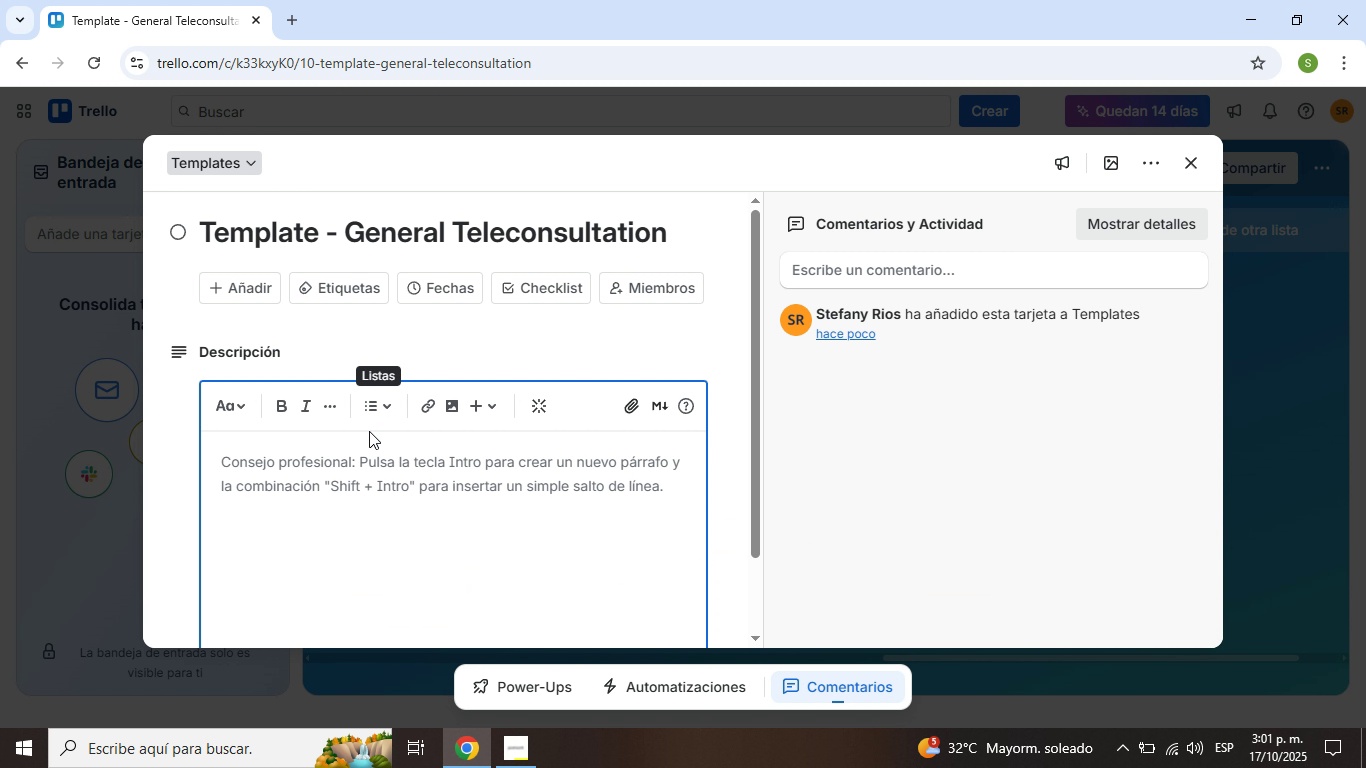 
type(Title )
key(Backspace)
type(> "DATE? - "PATIENT NAME? - "TYPE? - "SPECIALTY?)
 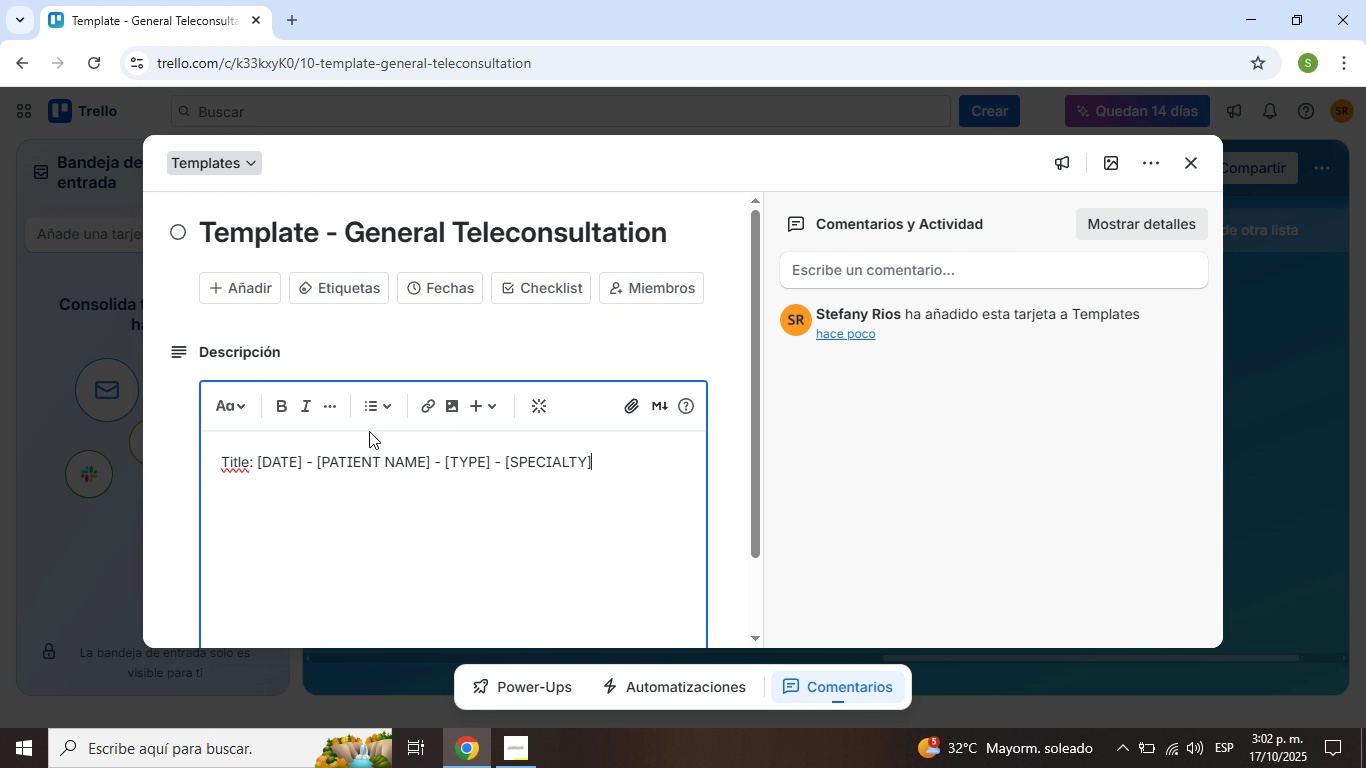 
key(Enter)
 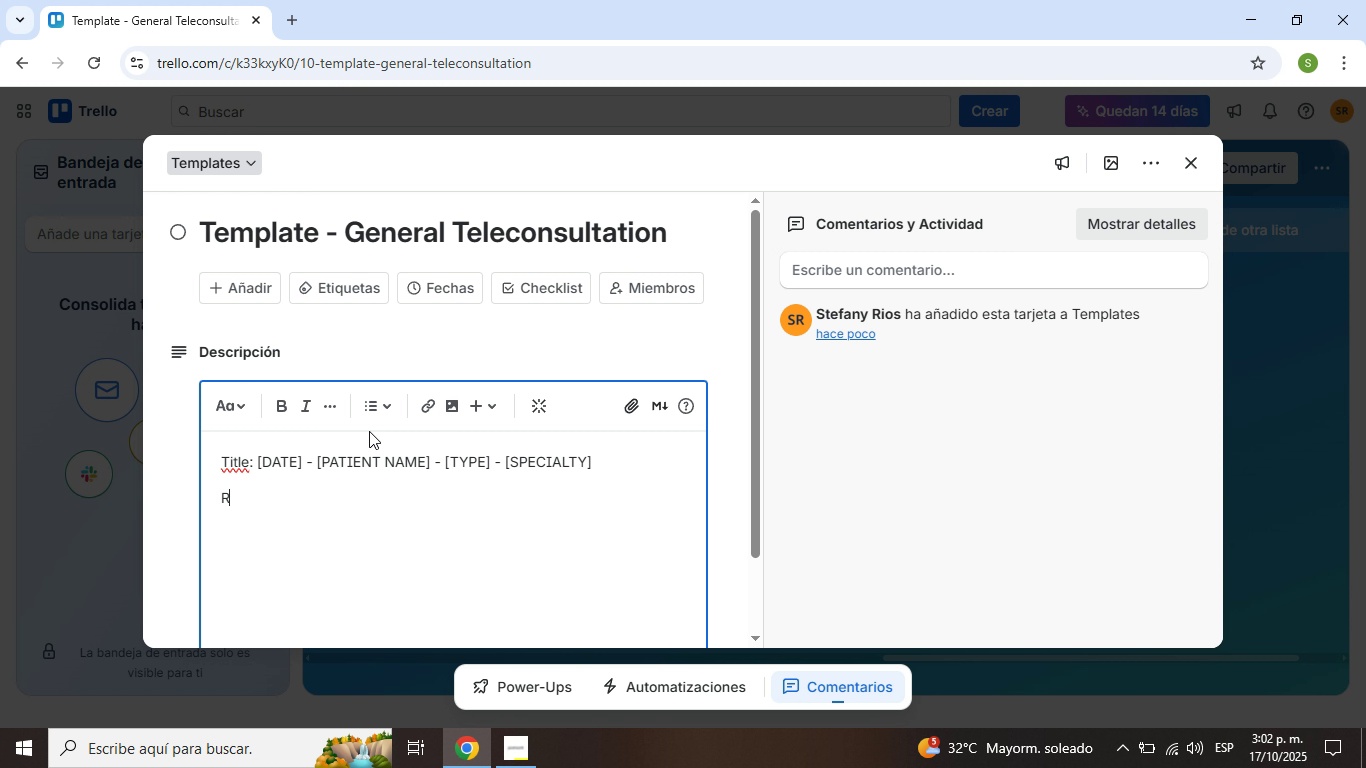 
type(Reason> )
key(Backspace)
 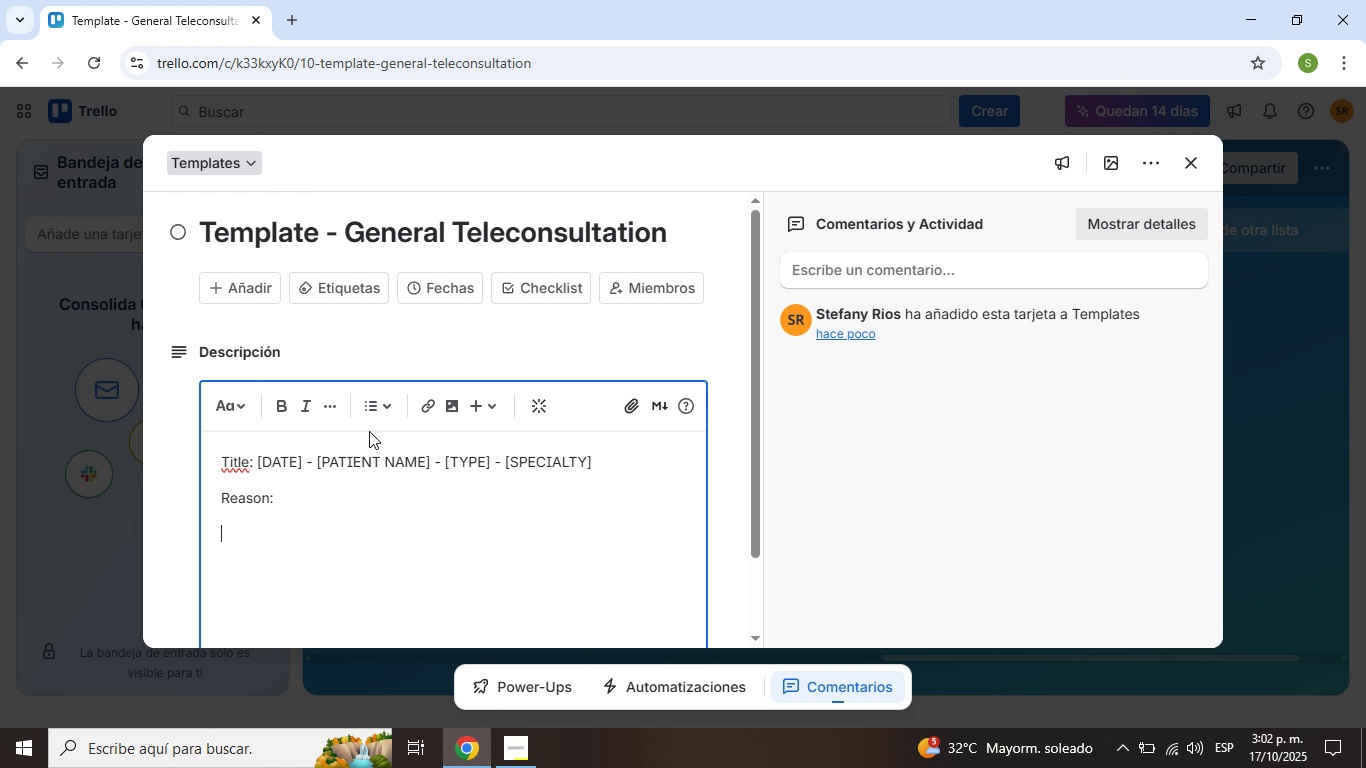 
 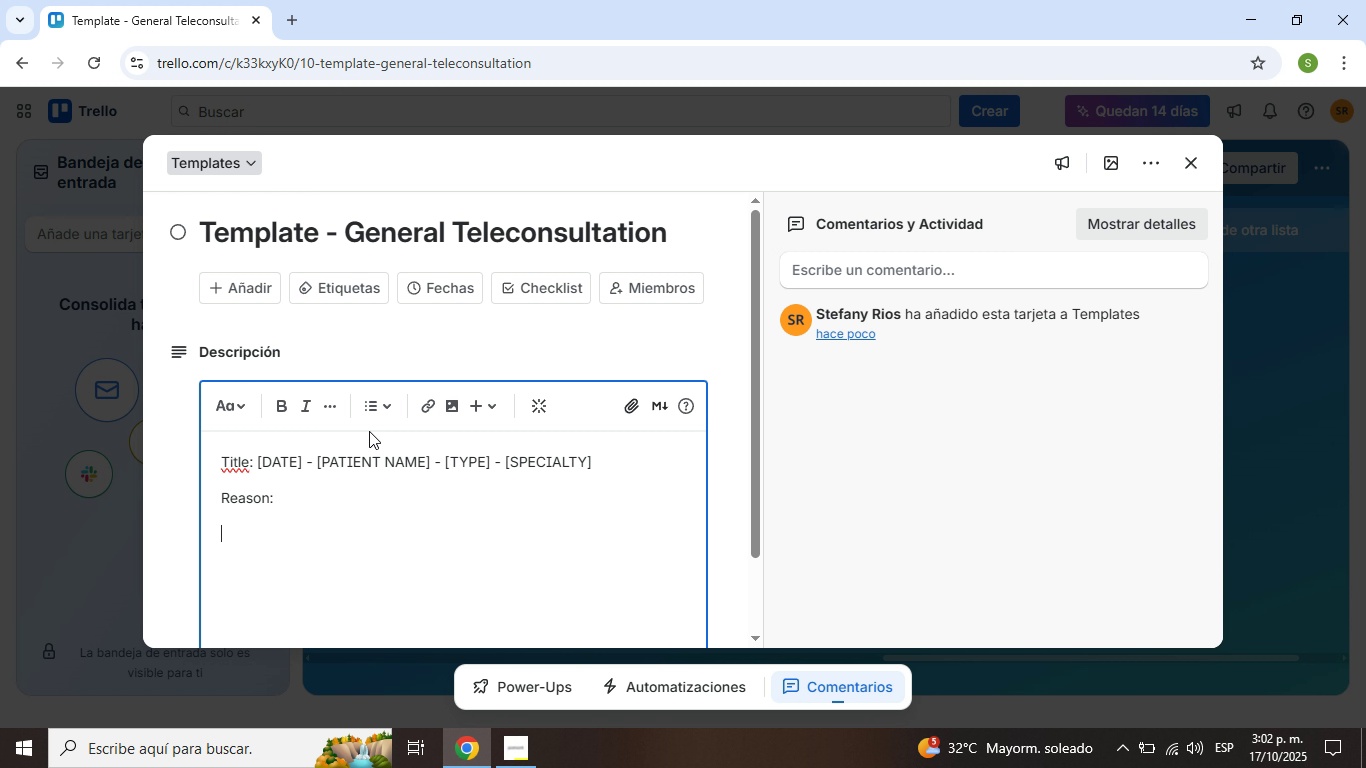 
key(Enter)
 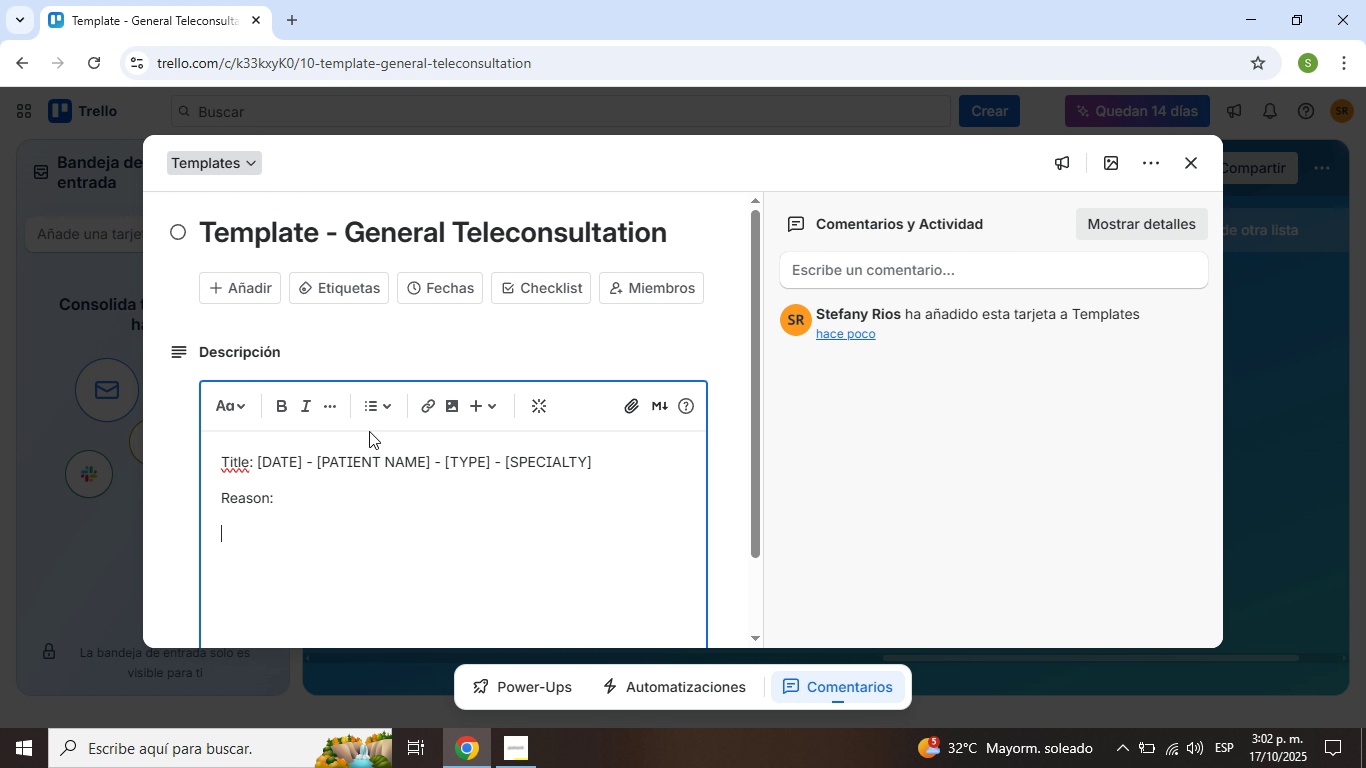 
type(Duration)
 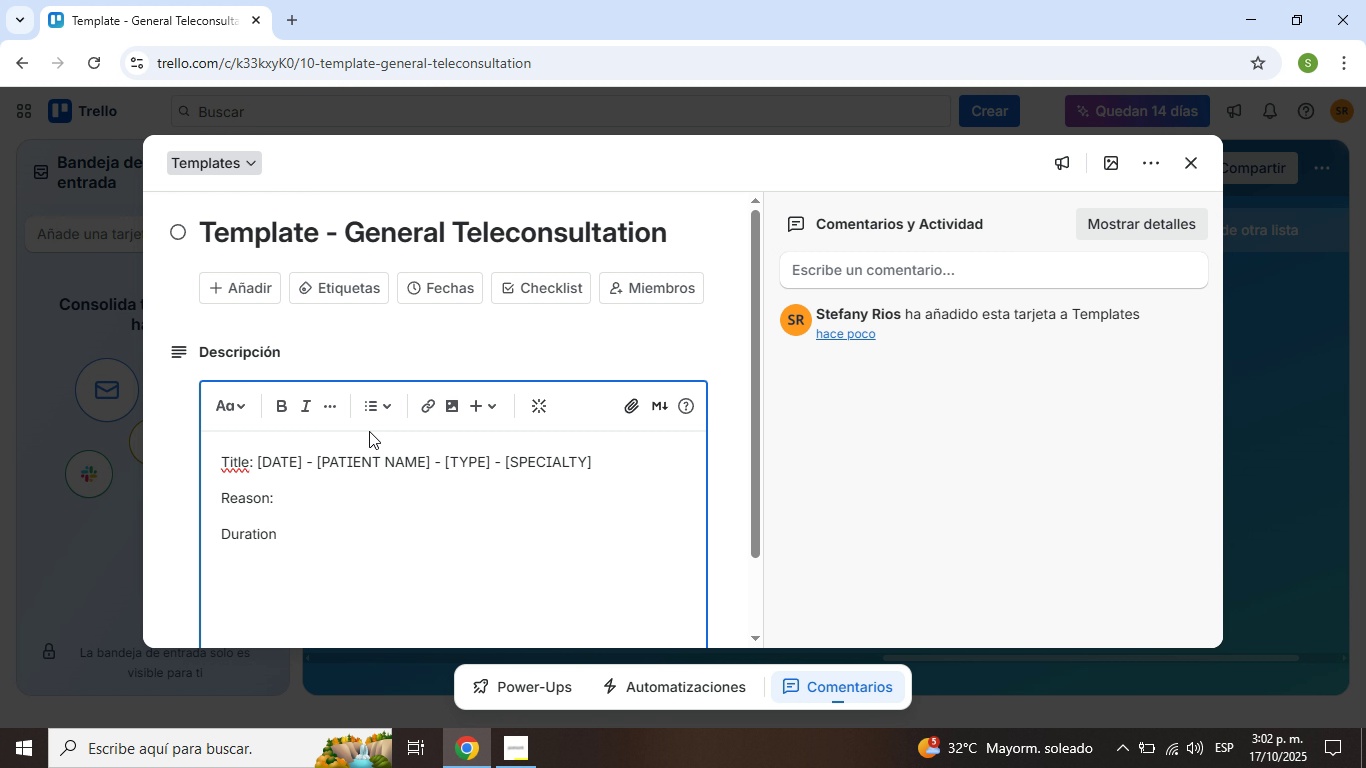 
key(Enter)
 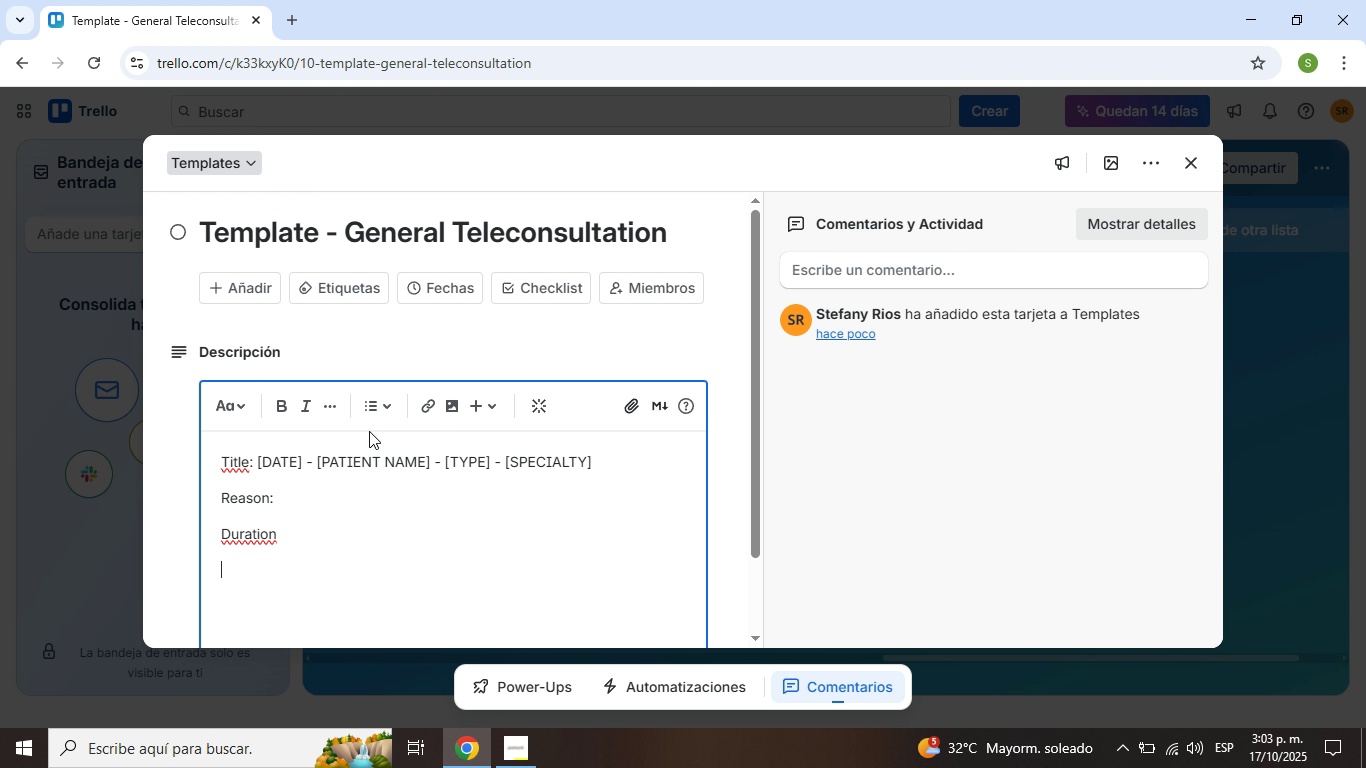 
wait(54.38)
 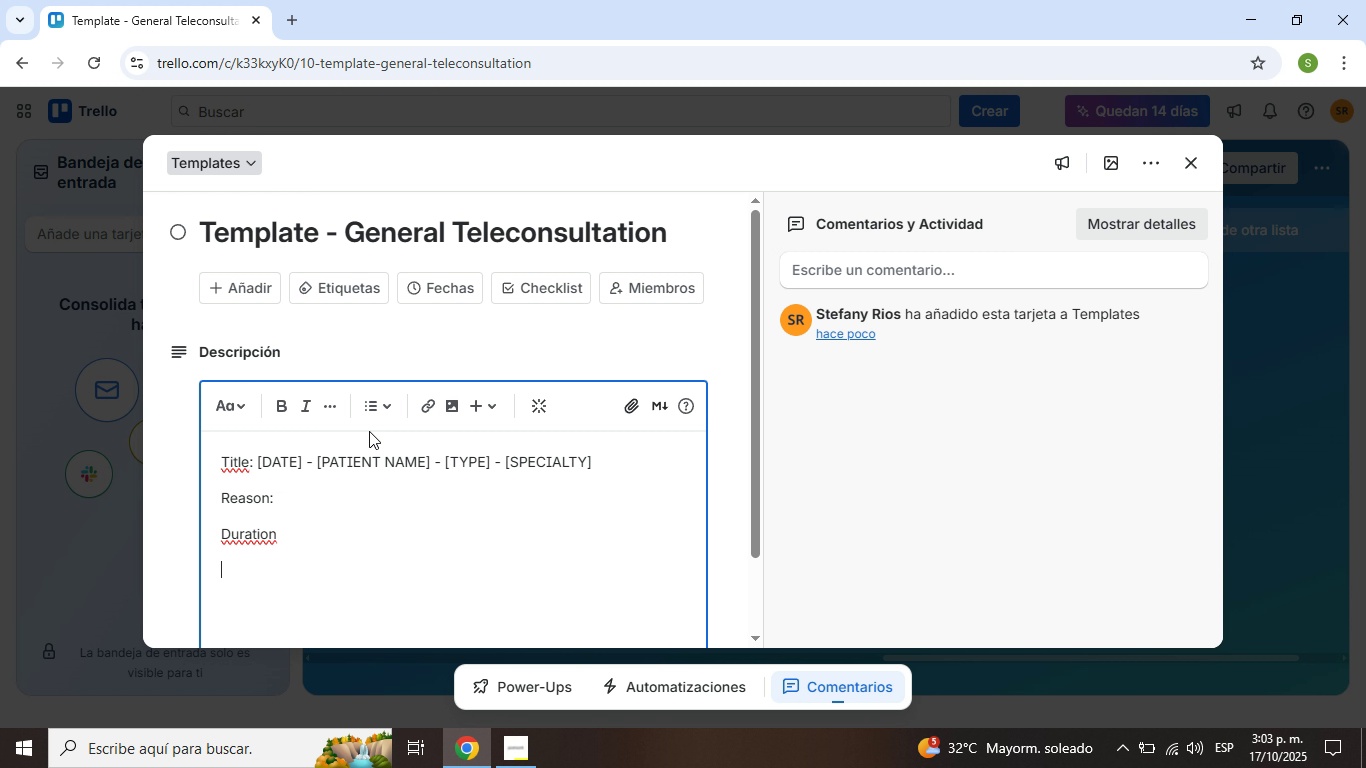 
type(Provider>)
 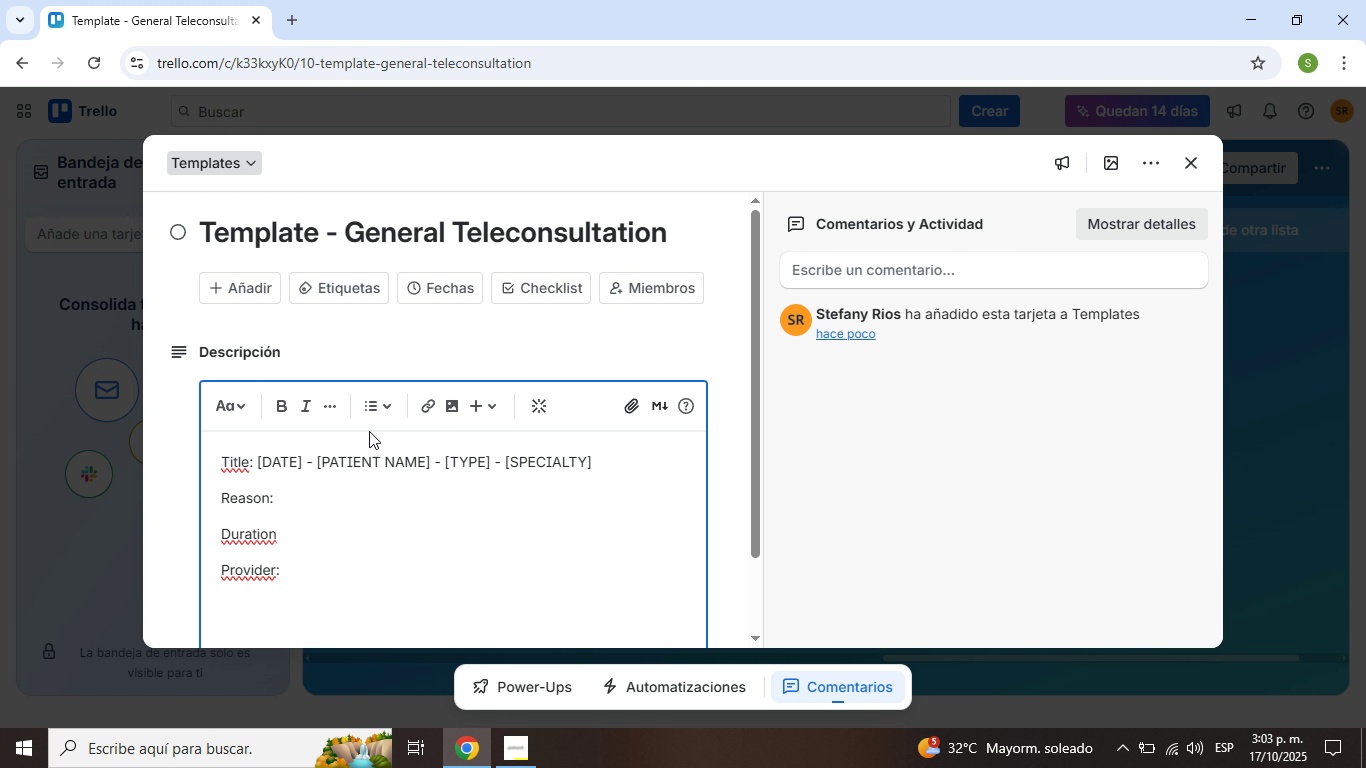 
 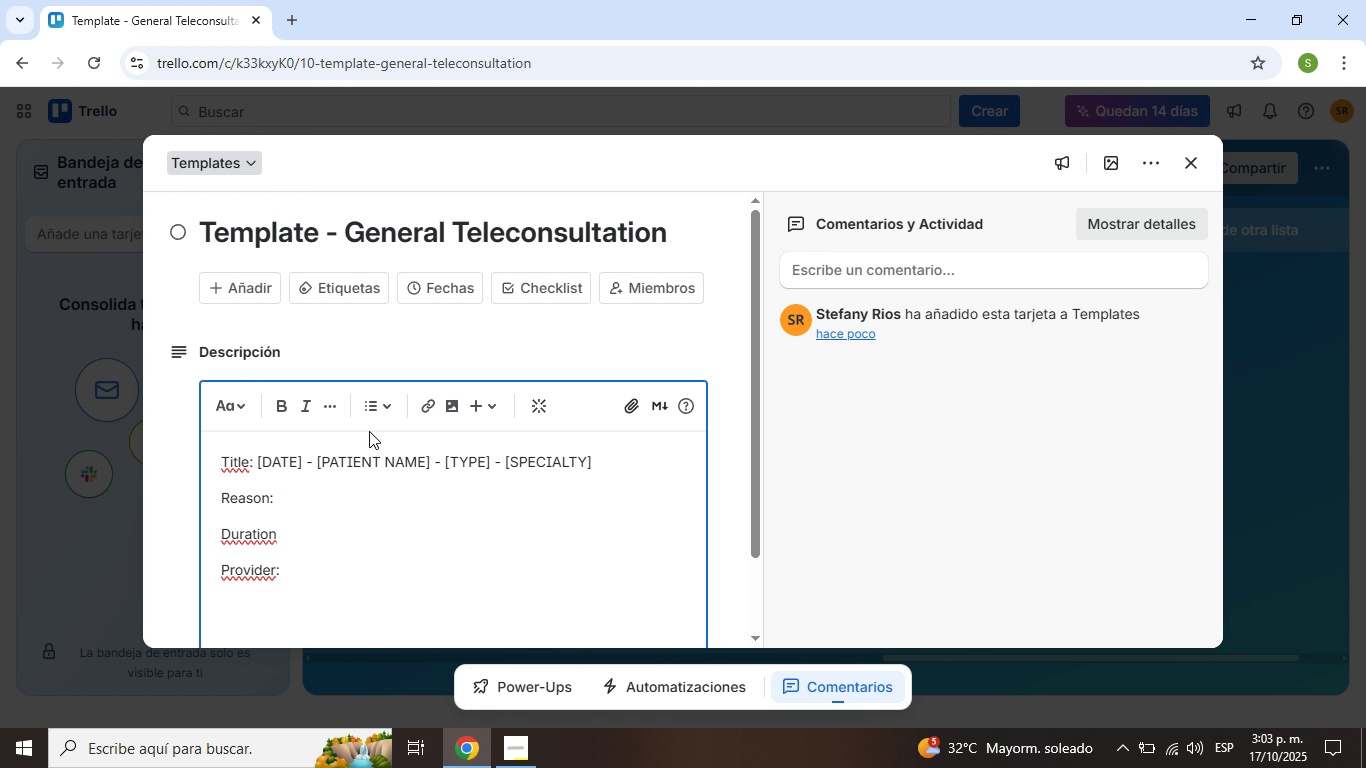 
key(ArrowUp)
 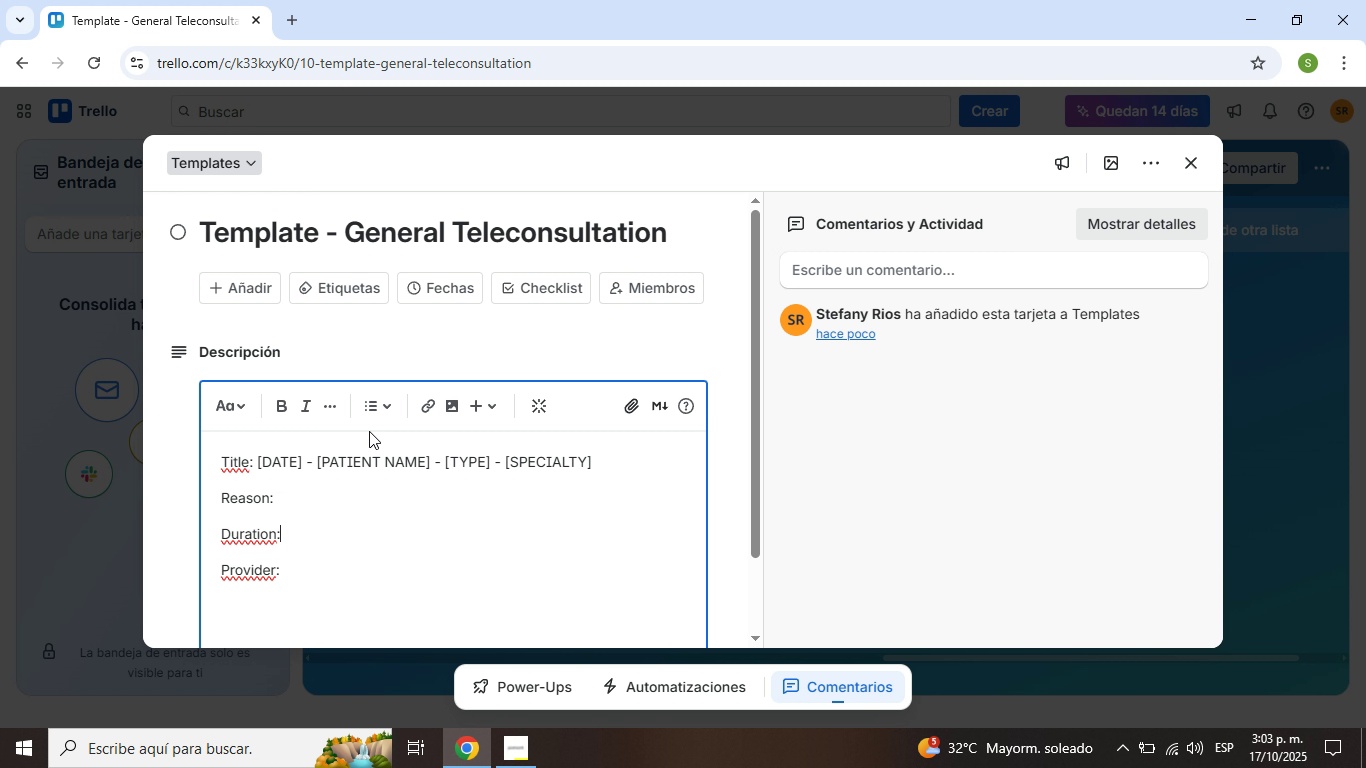 
key(Shift+ShiftRight)
 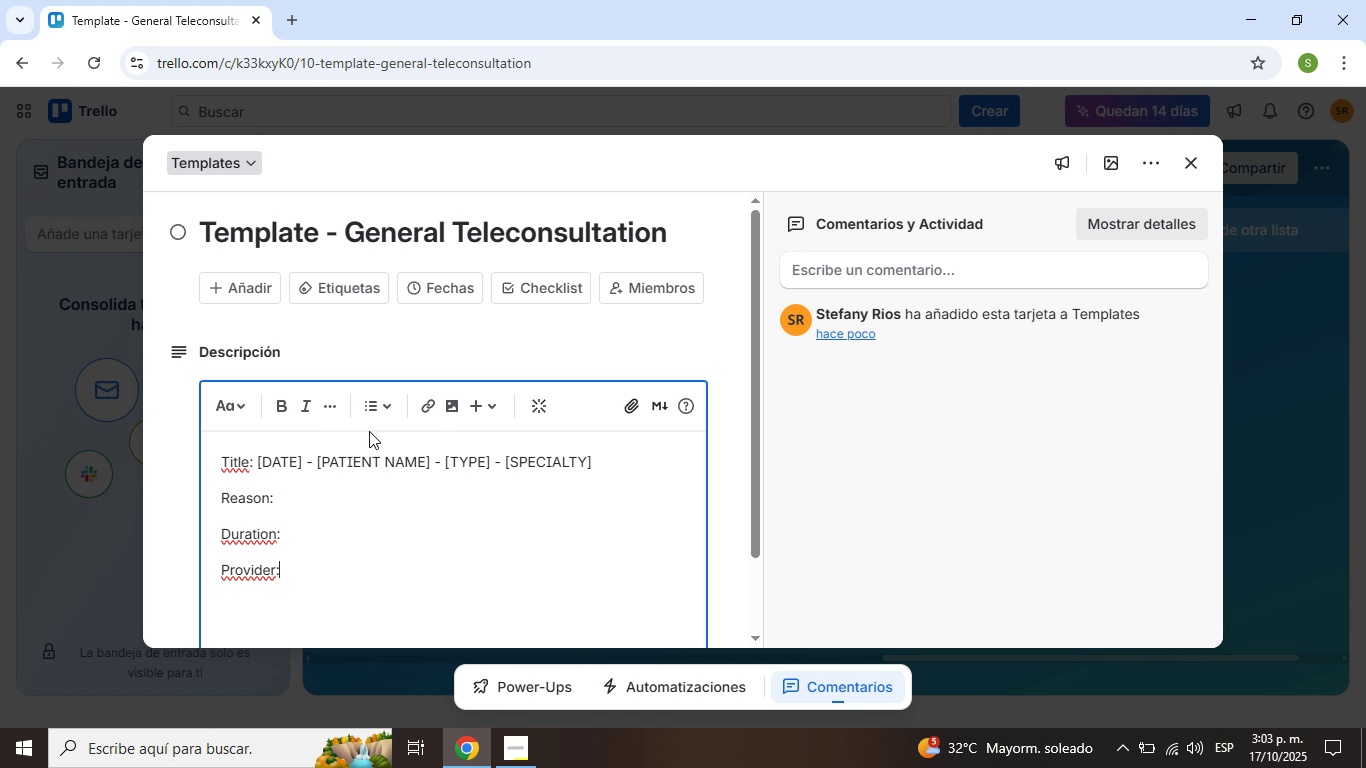 
key(Shift+Period)
 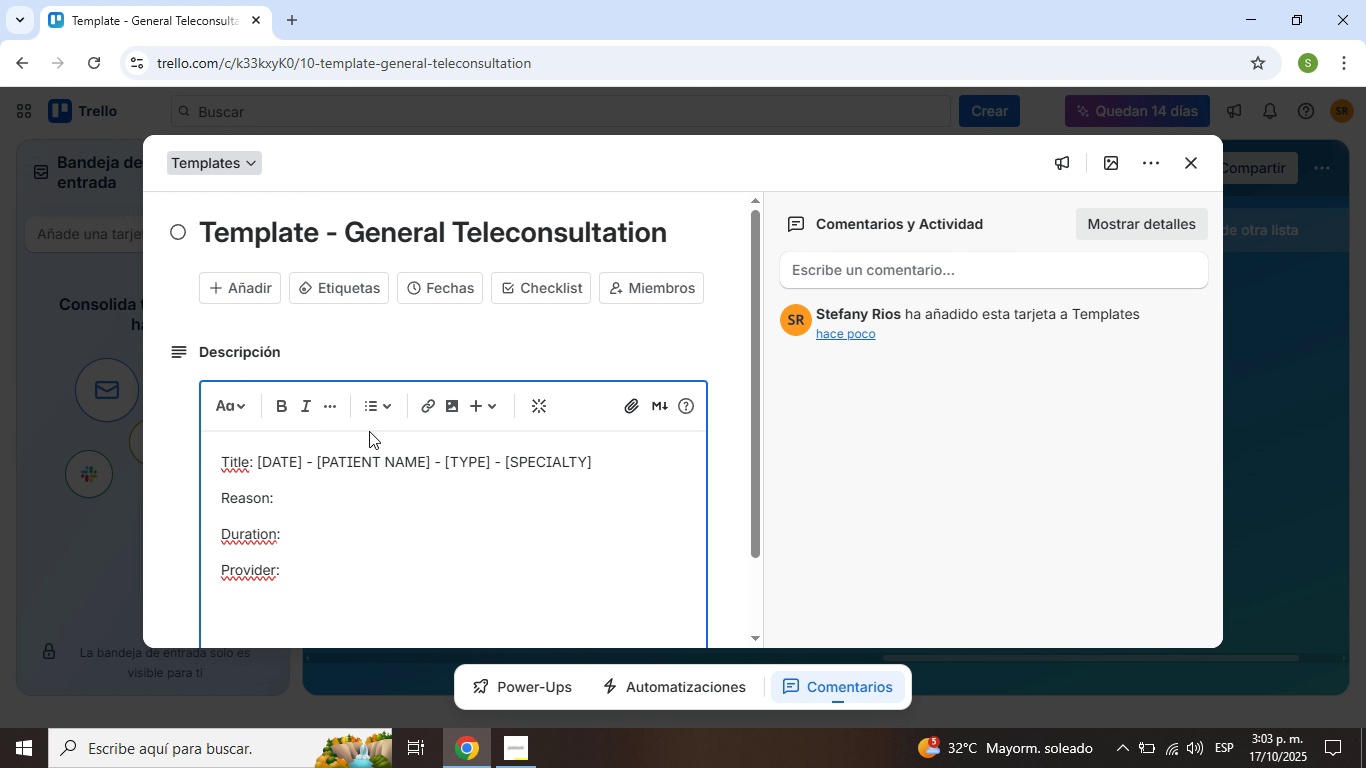 
key(ArrowDown)
 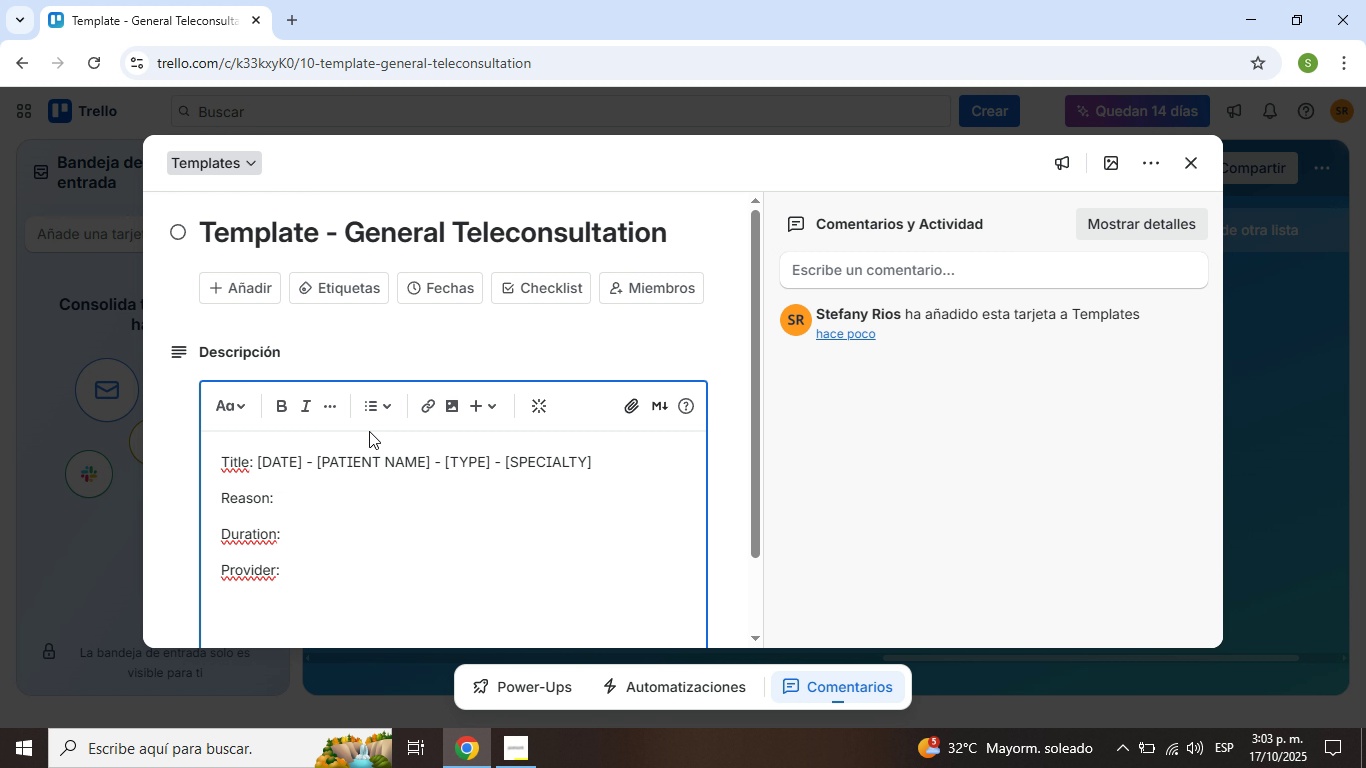 
key(Enter)
 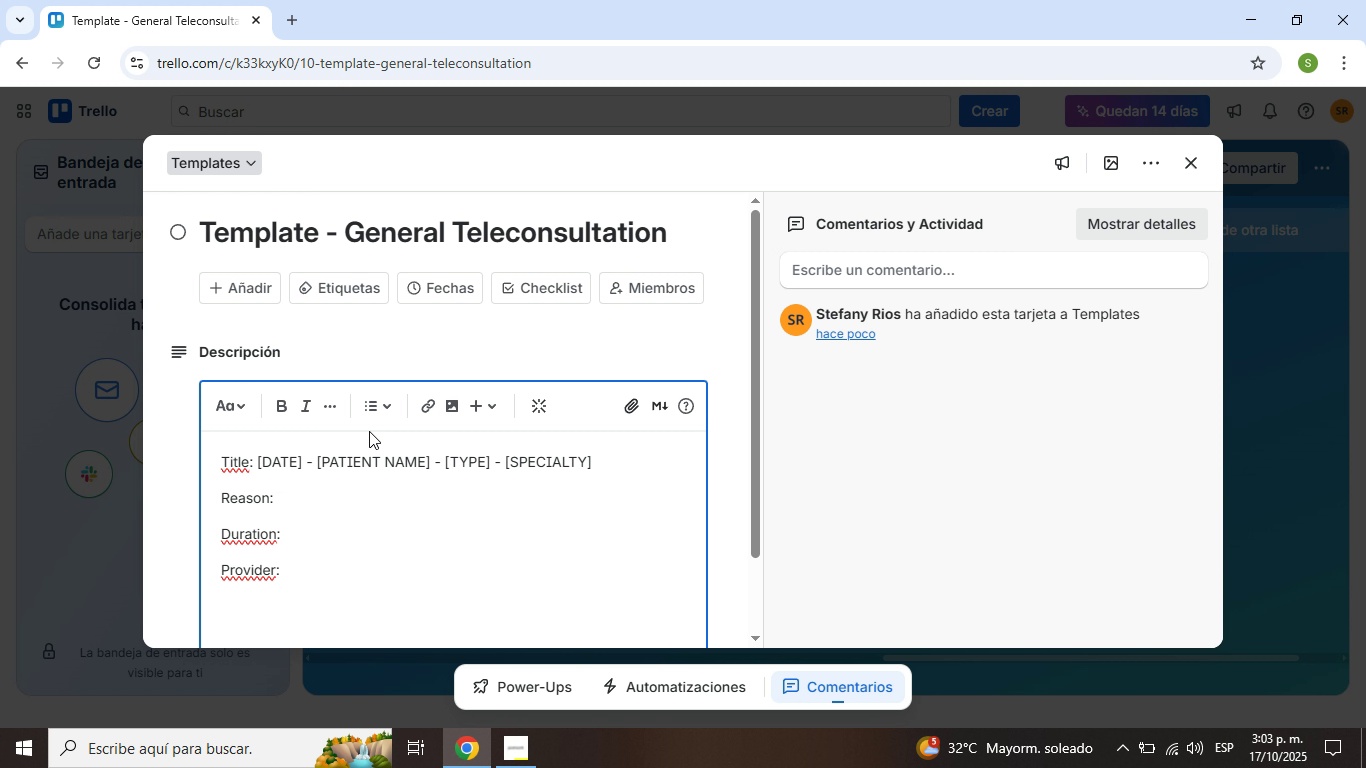 
type(Patient email>)
 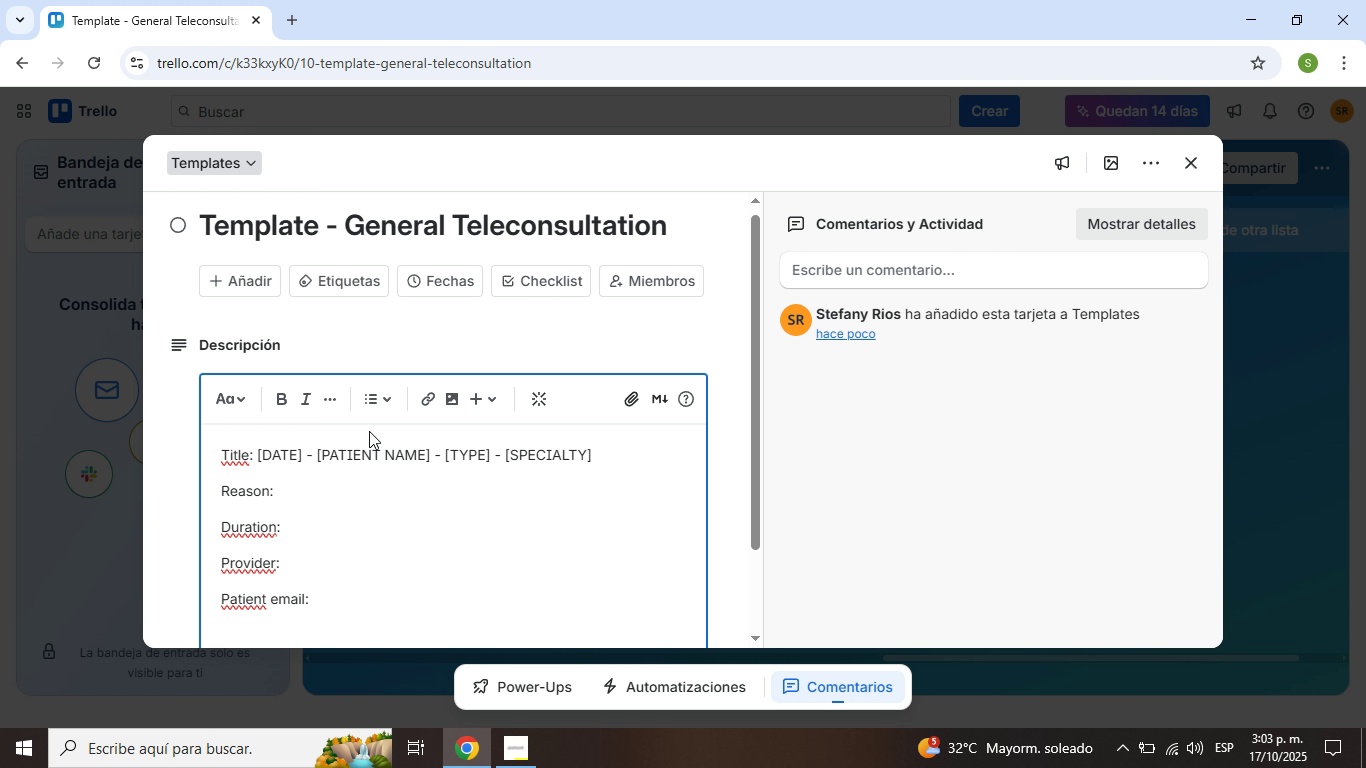 
key(Enter)
 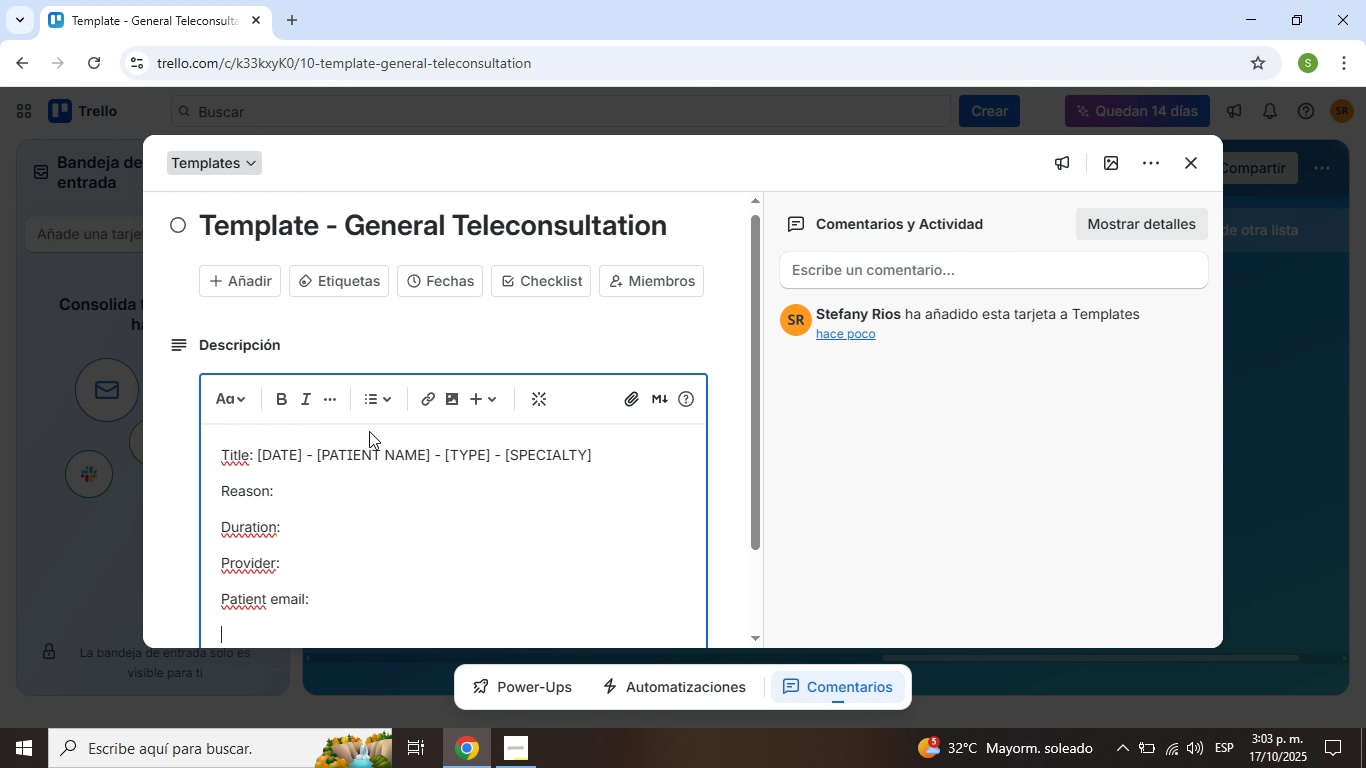 
type(Meeting link>)
 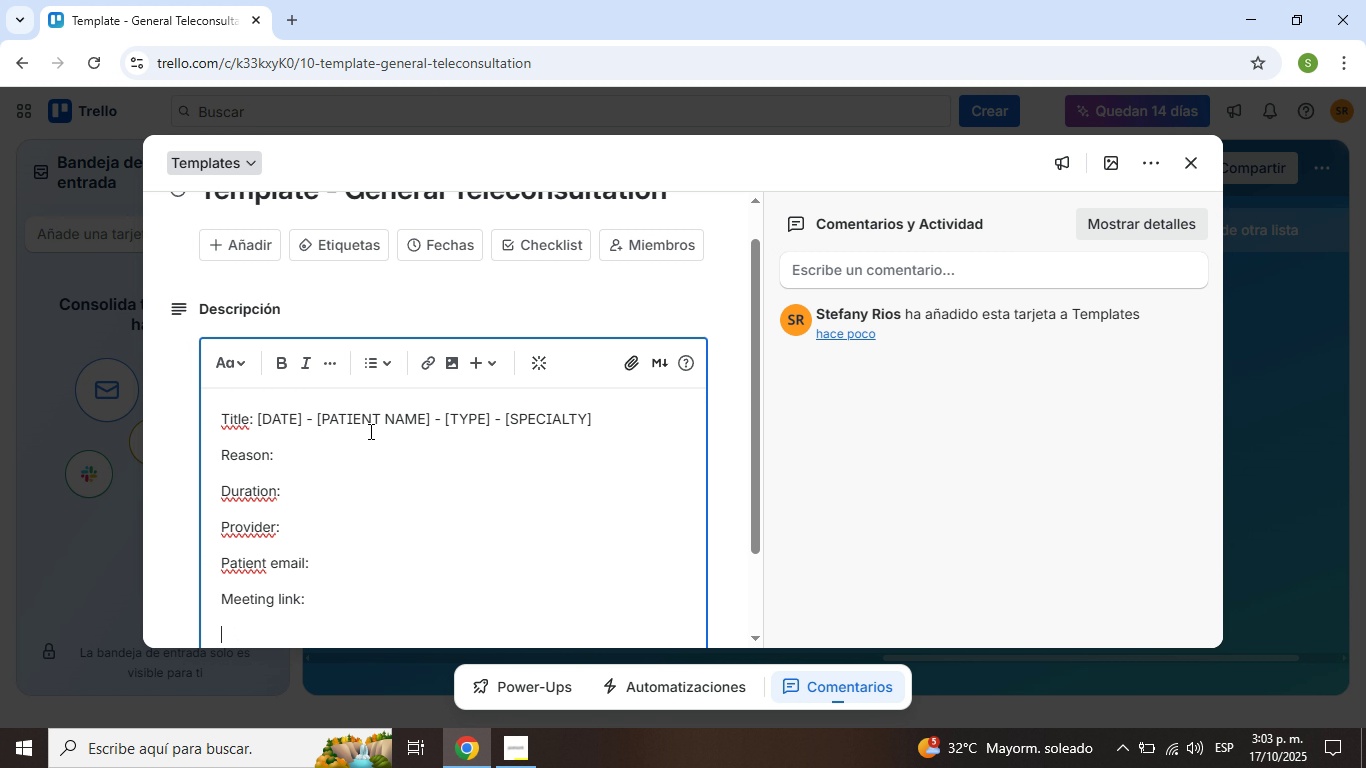 
 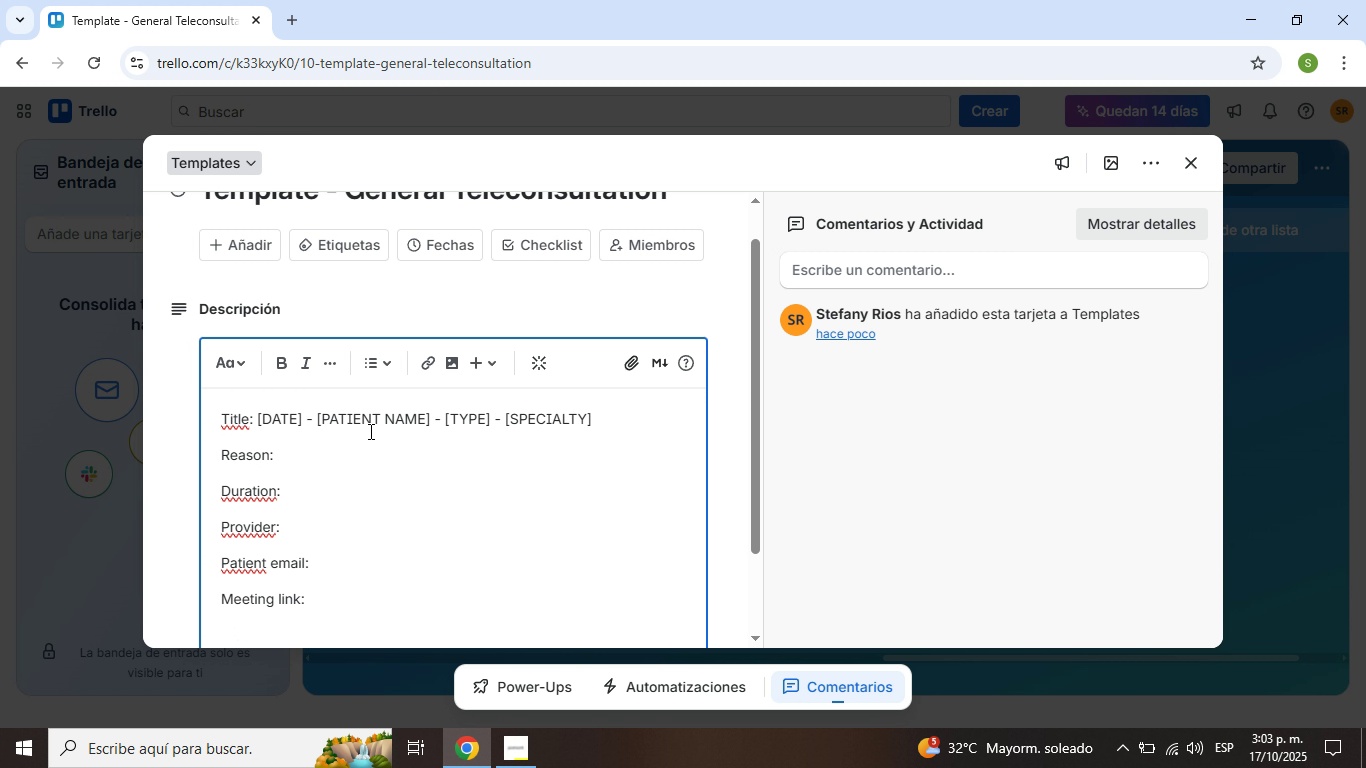 
key(Enter)
 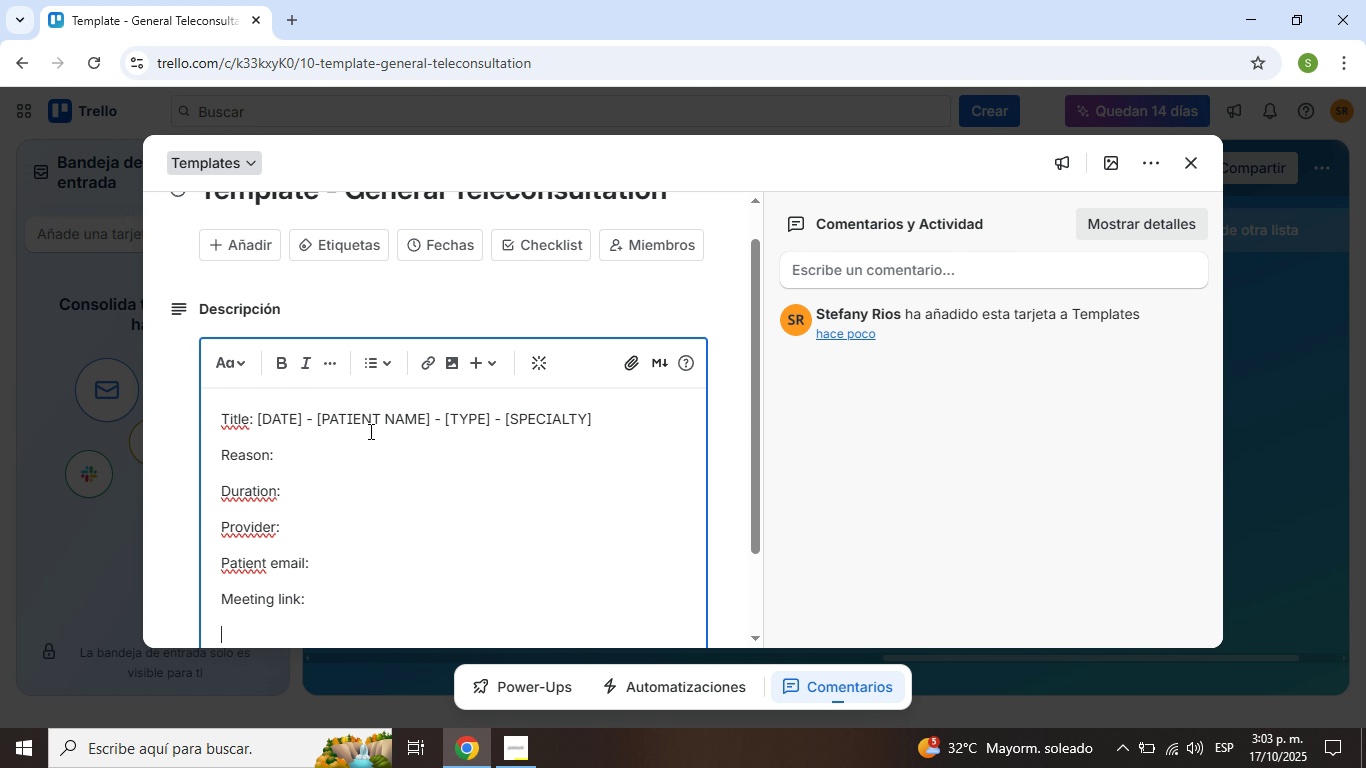 
type(Notes>)
 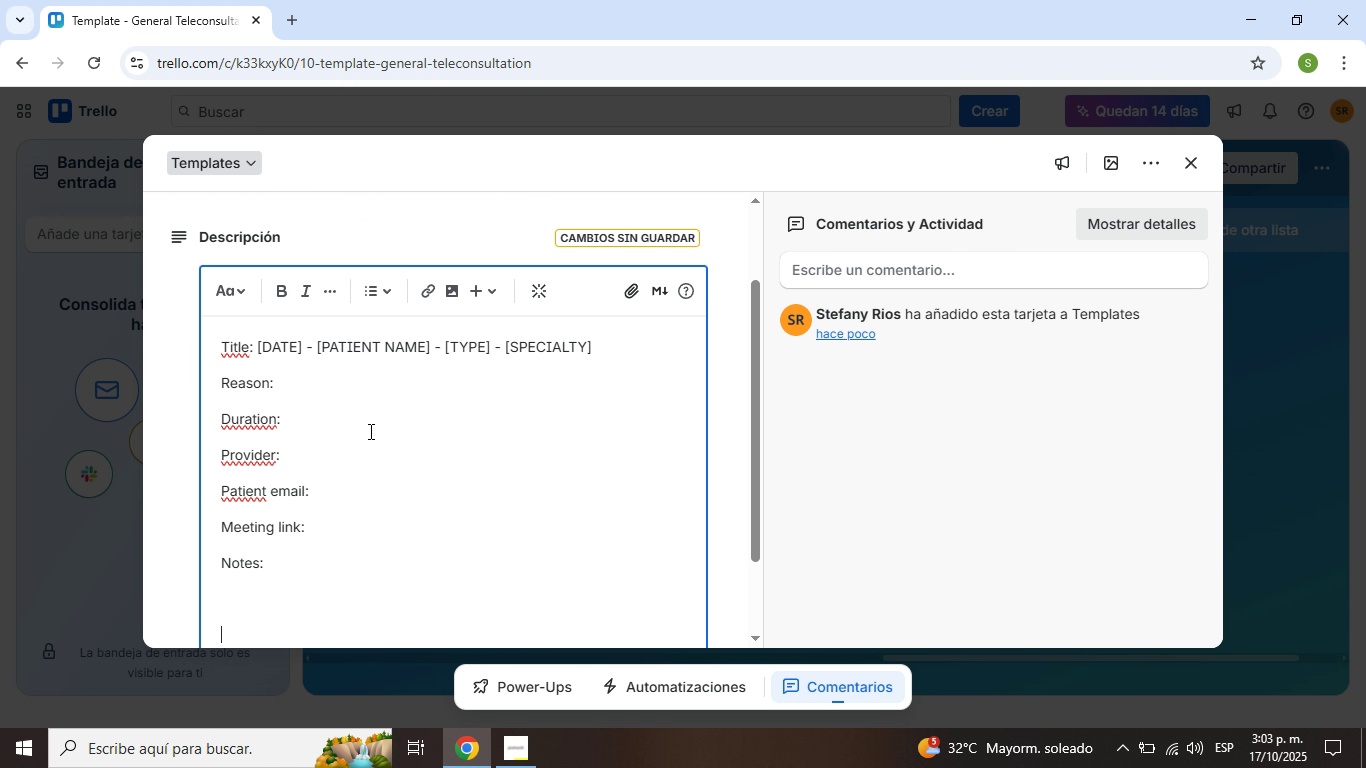 
key(Enter)
 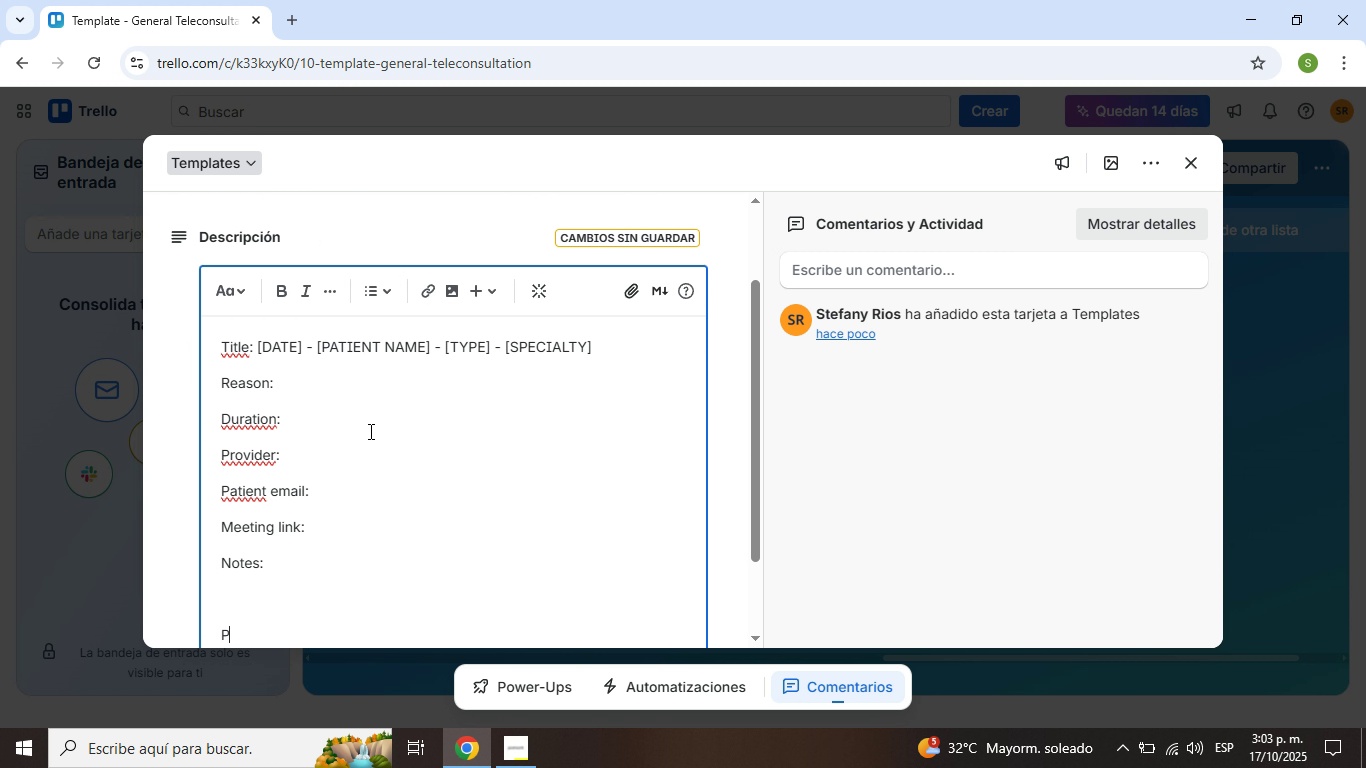 
key(Enter)
 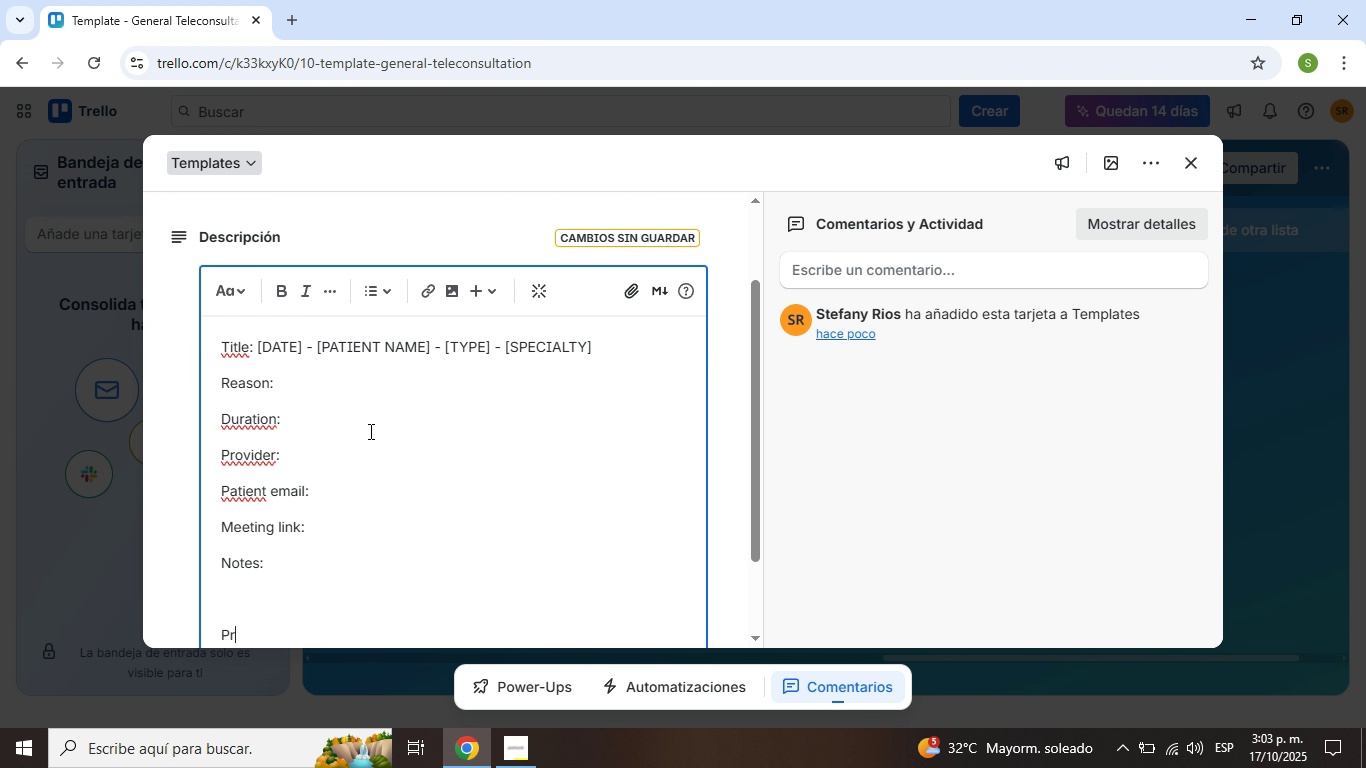 
type(Pre-appi)
key(Backspace)
type(ointmnt )
key(Backspace)
key(Backspace)
key(Backspace)
key(Backspace)
type(ment checklist>)
 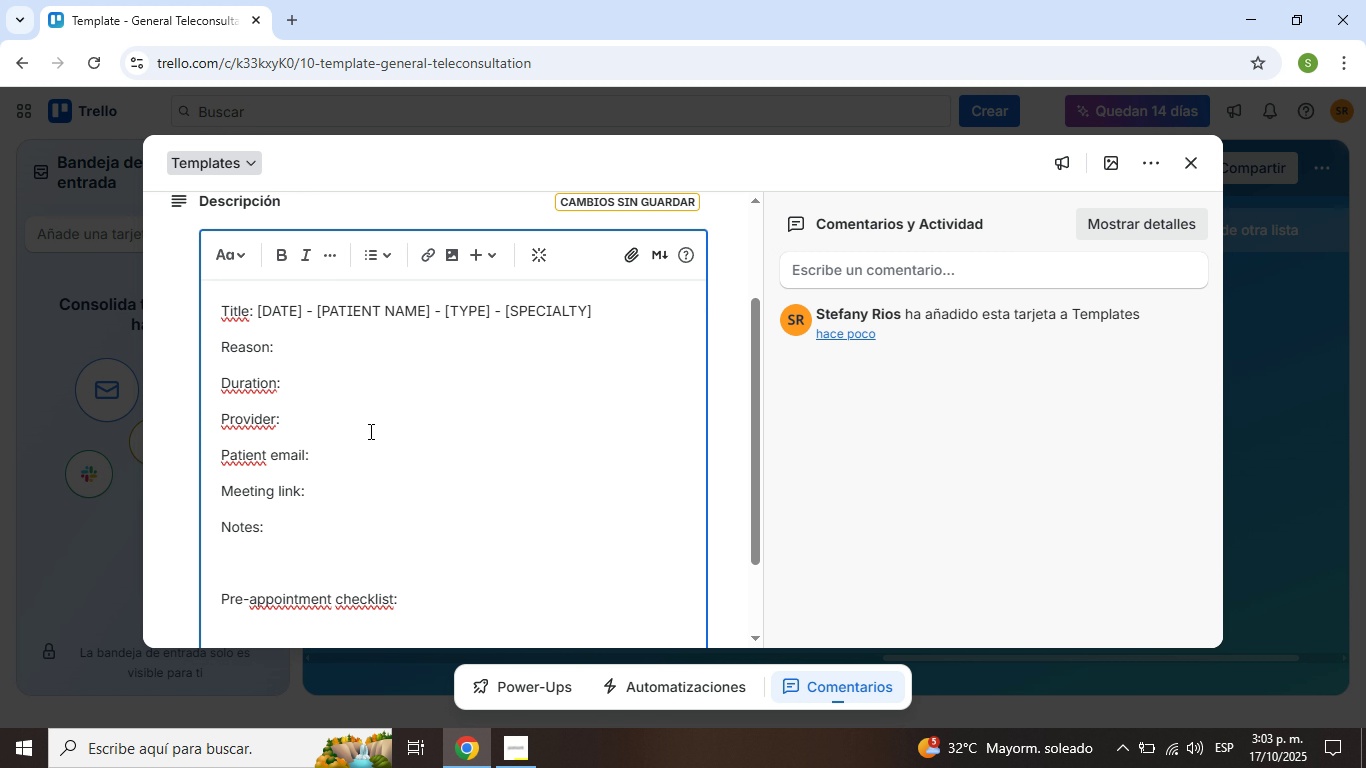 
key(Enter)
 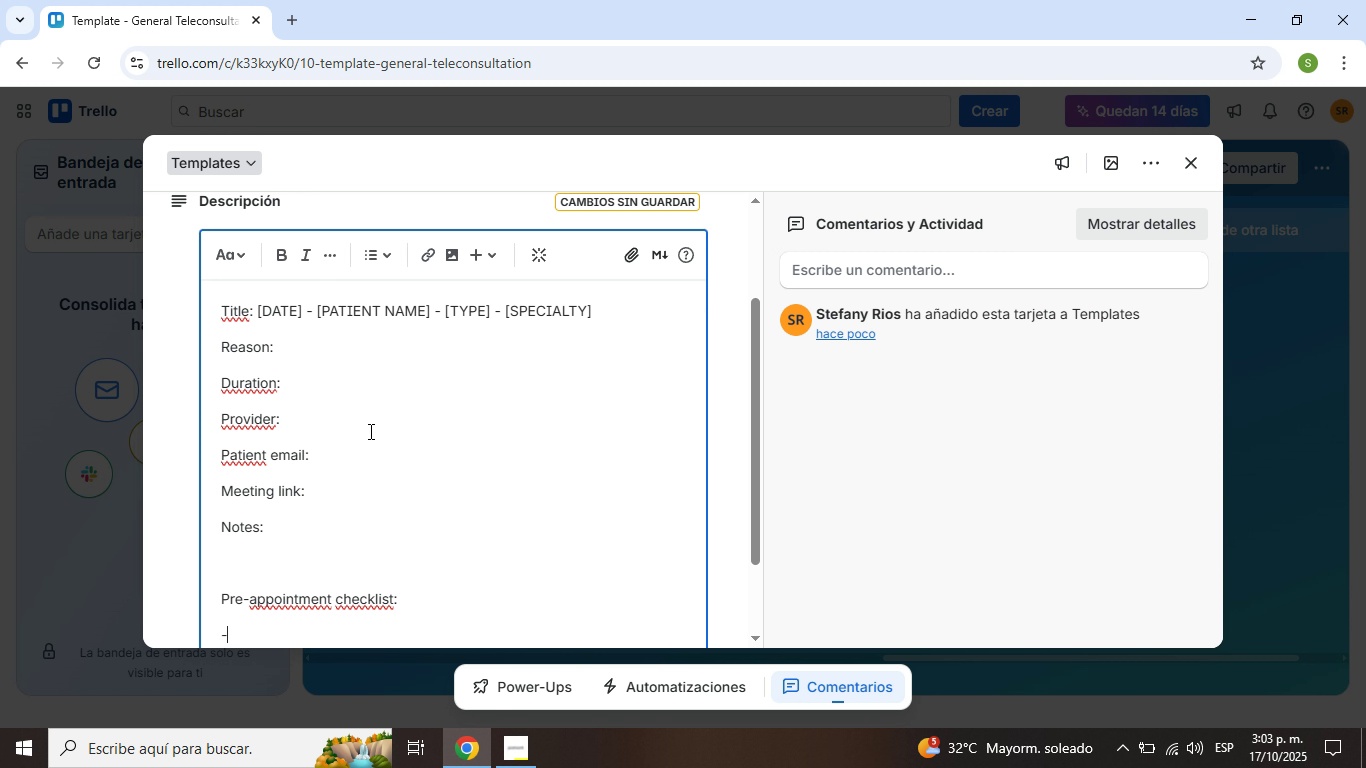 
type(- Confirm attendance *48h prior()
 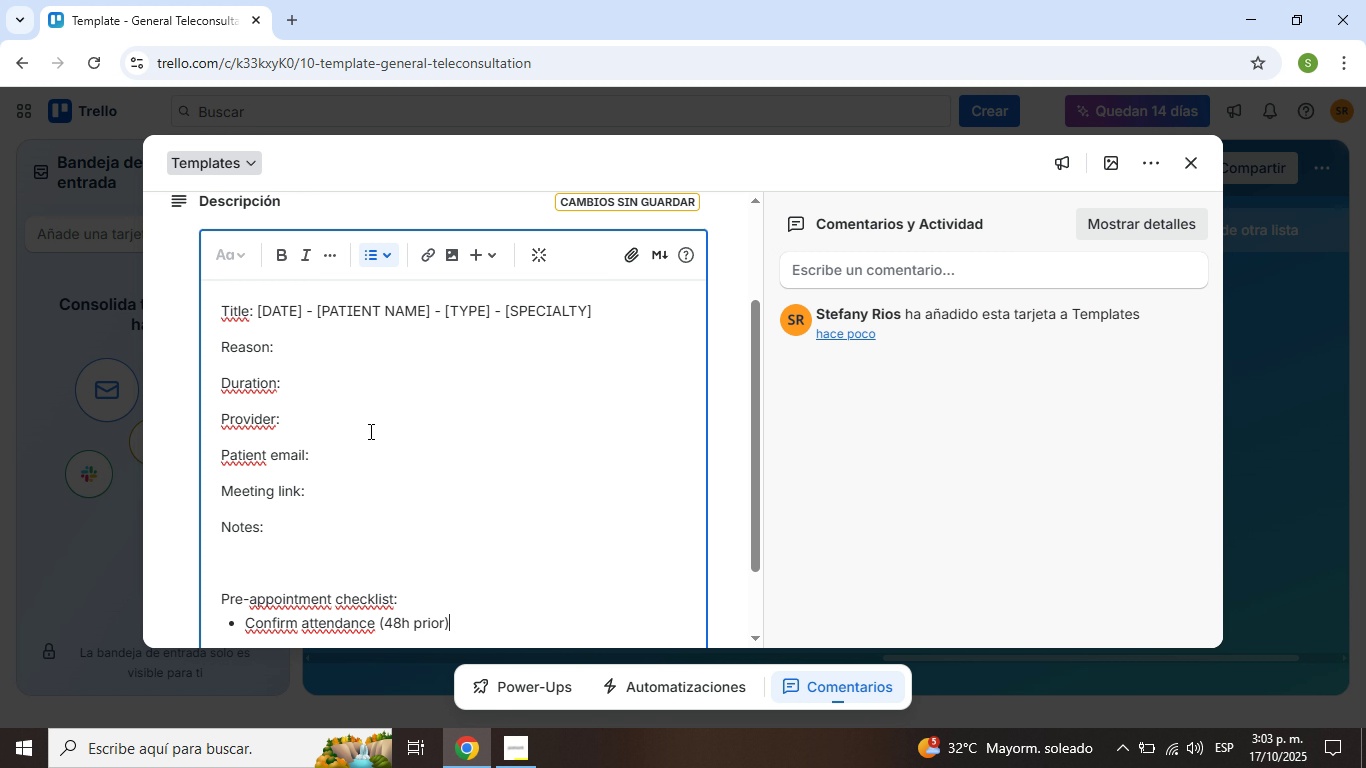 
key(Enter)
 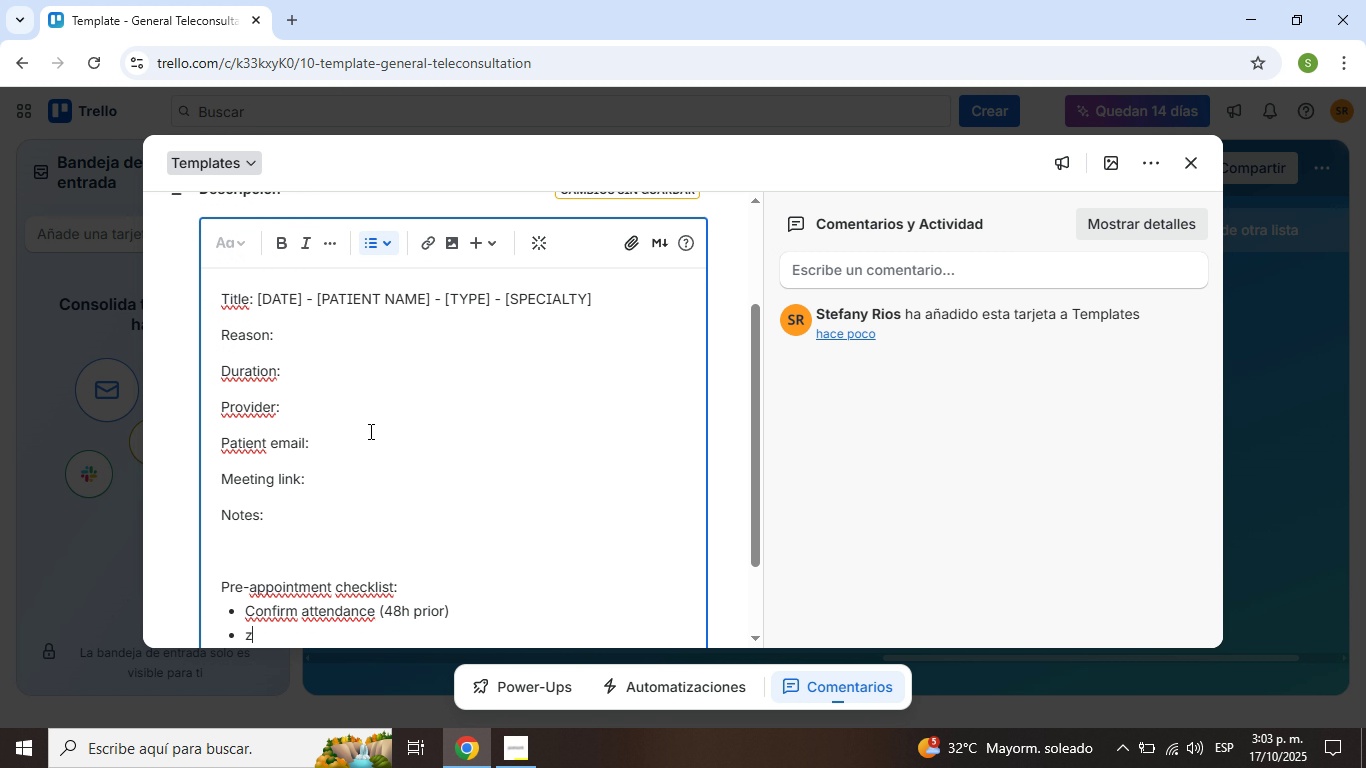 
type(z)
key(Backspace)
type(Send meeting link)
 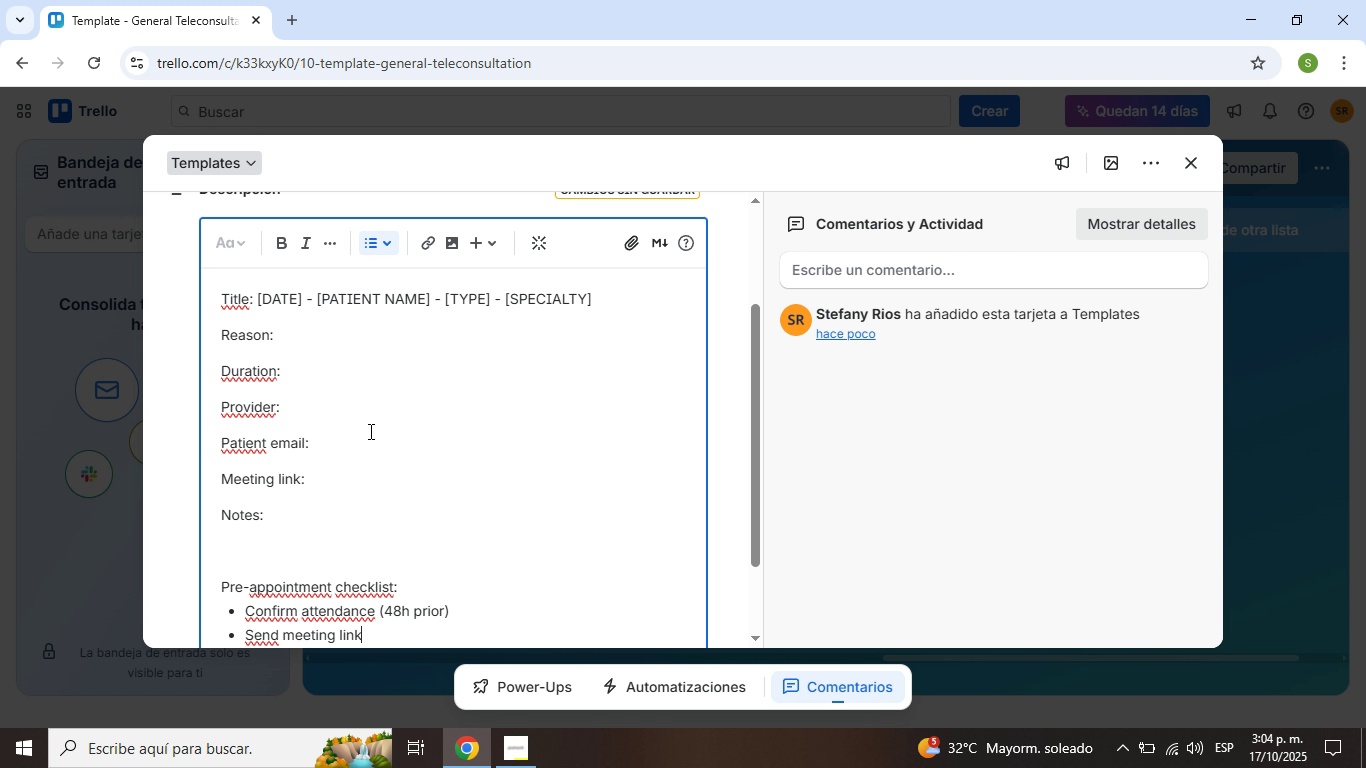 
key(Enter)
 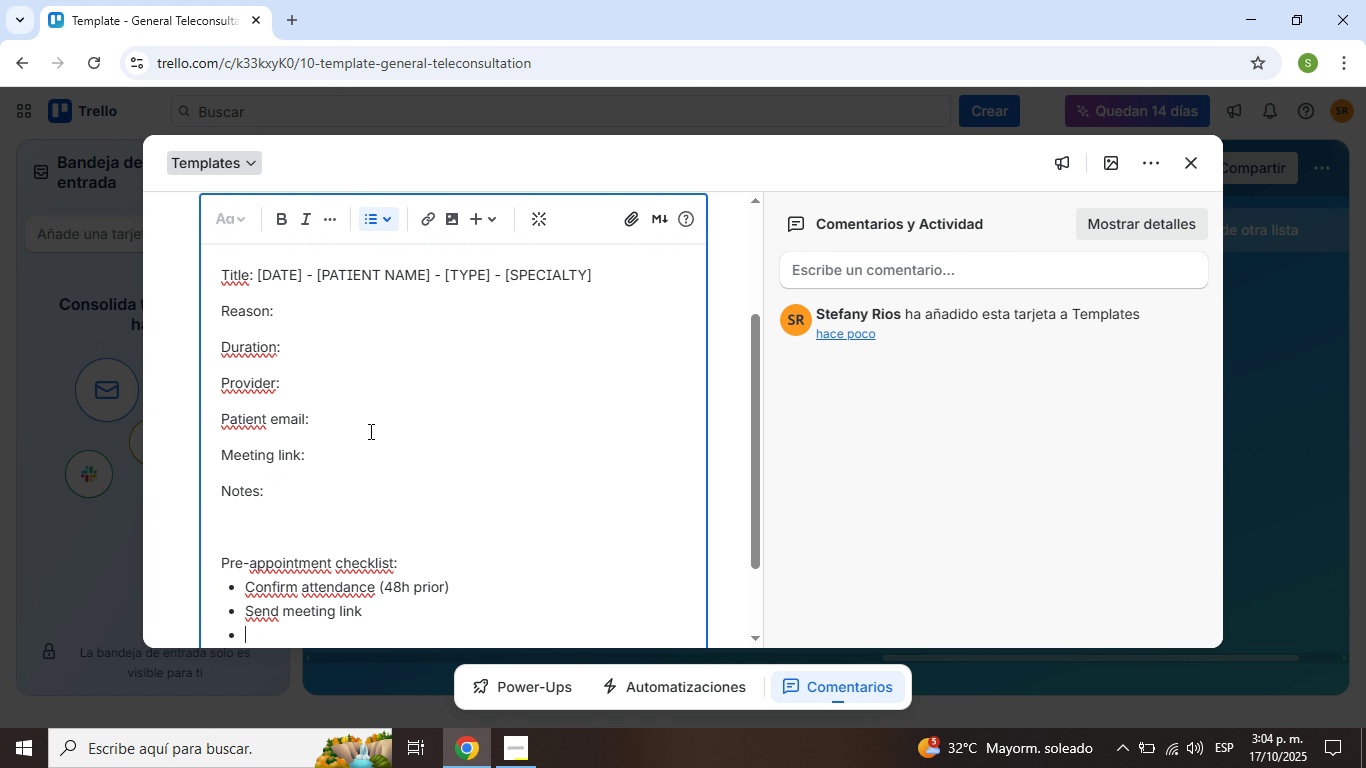 
type(Review previous notes)
 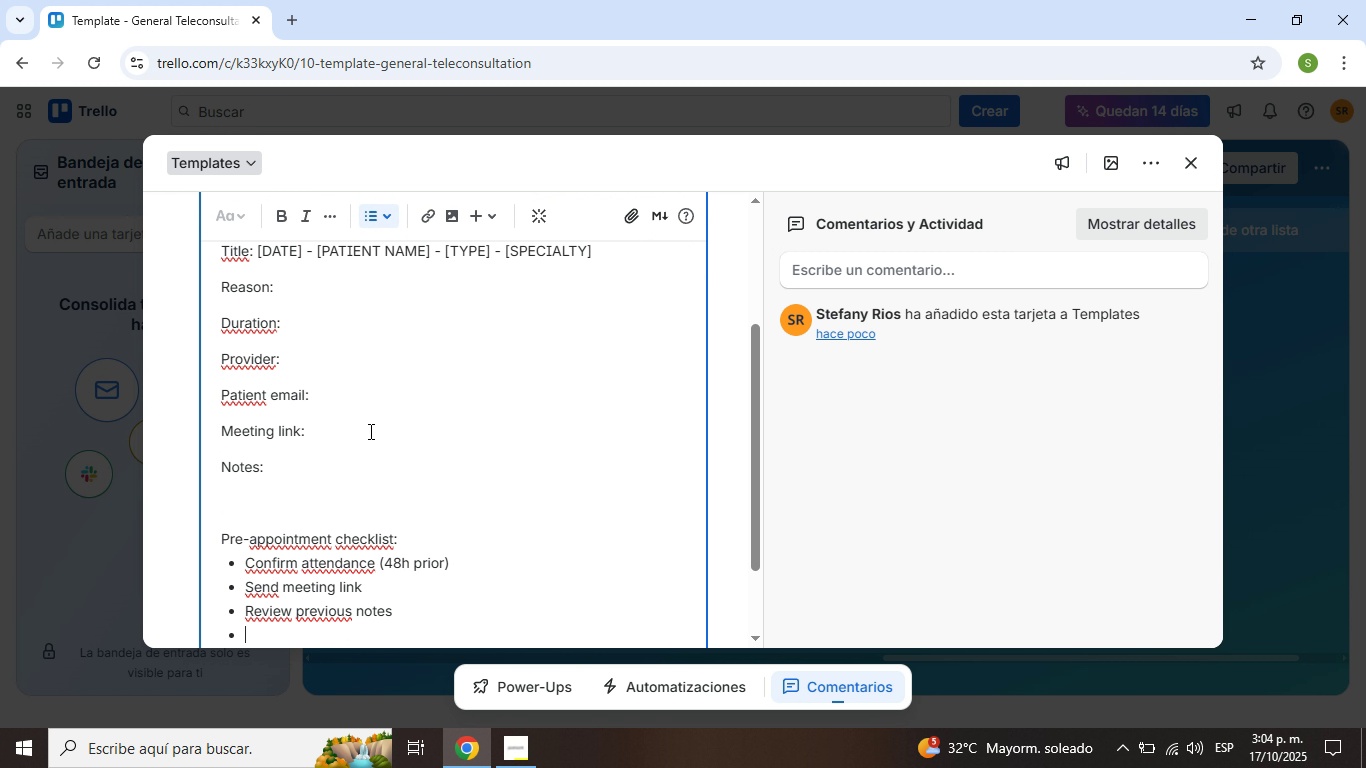 
key(Enter)
 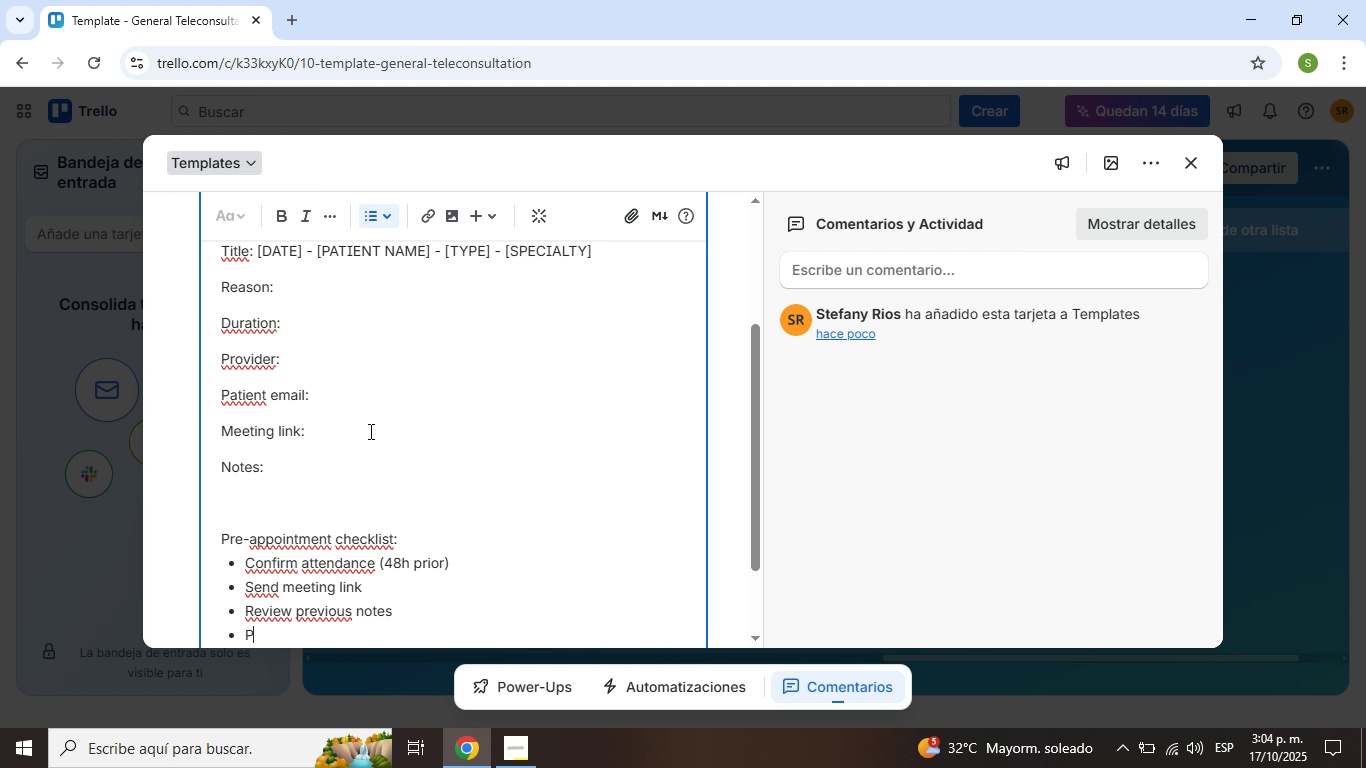 
type(Prepare forms&documents)
 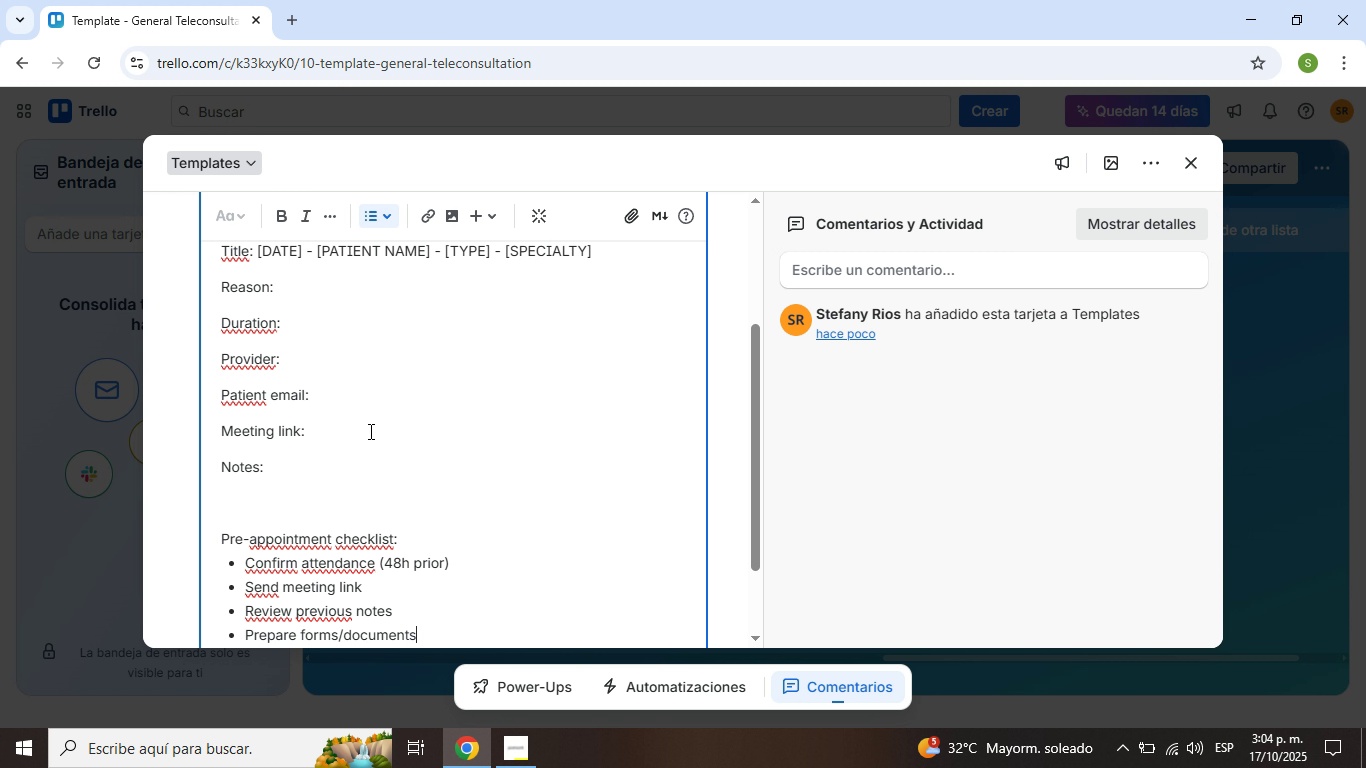 
scroll: coordinate [713, 419], scroll_direction: down, amount: 4.0
 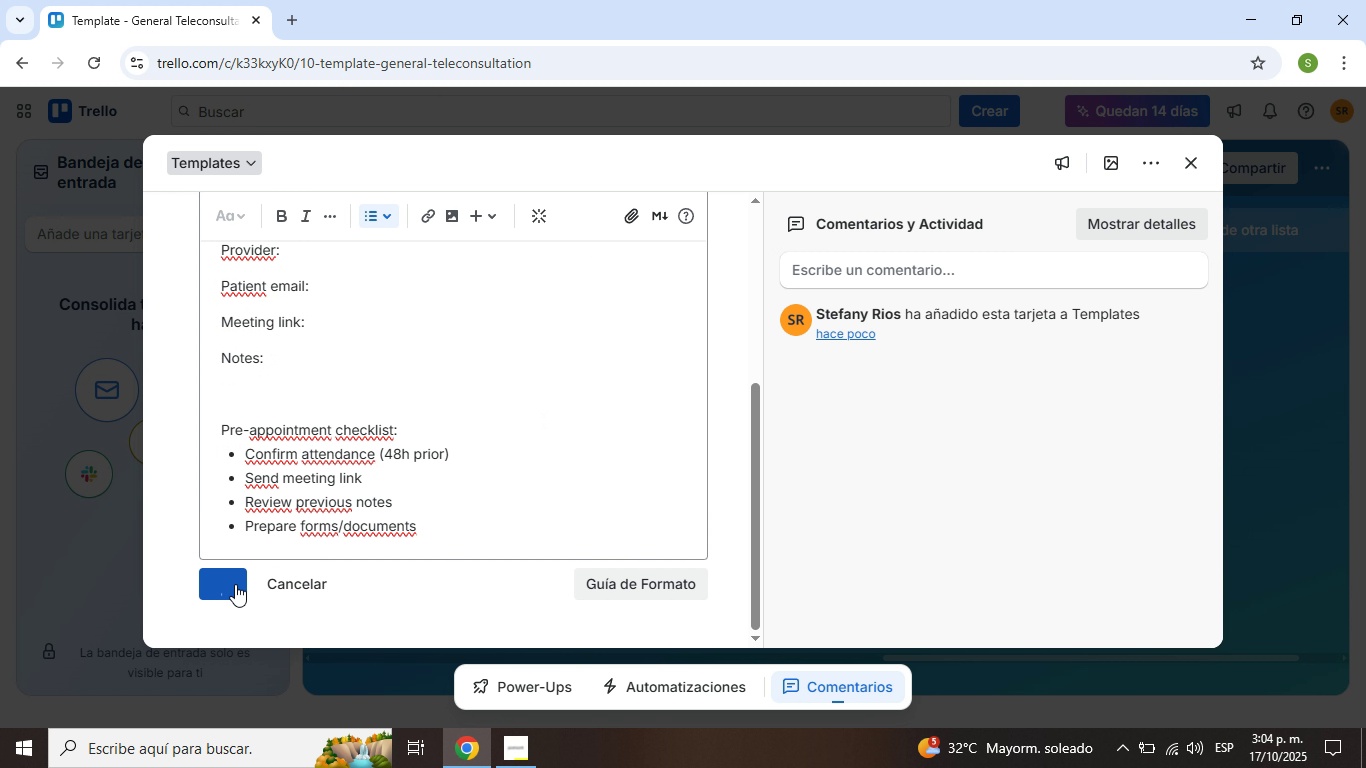 
left_click([235, 584])
 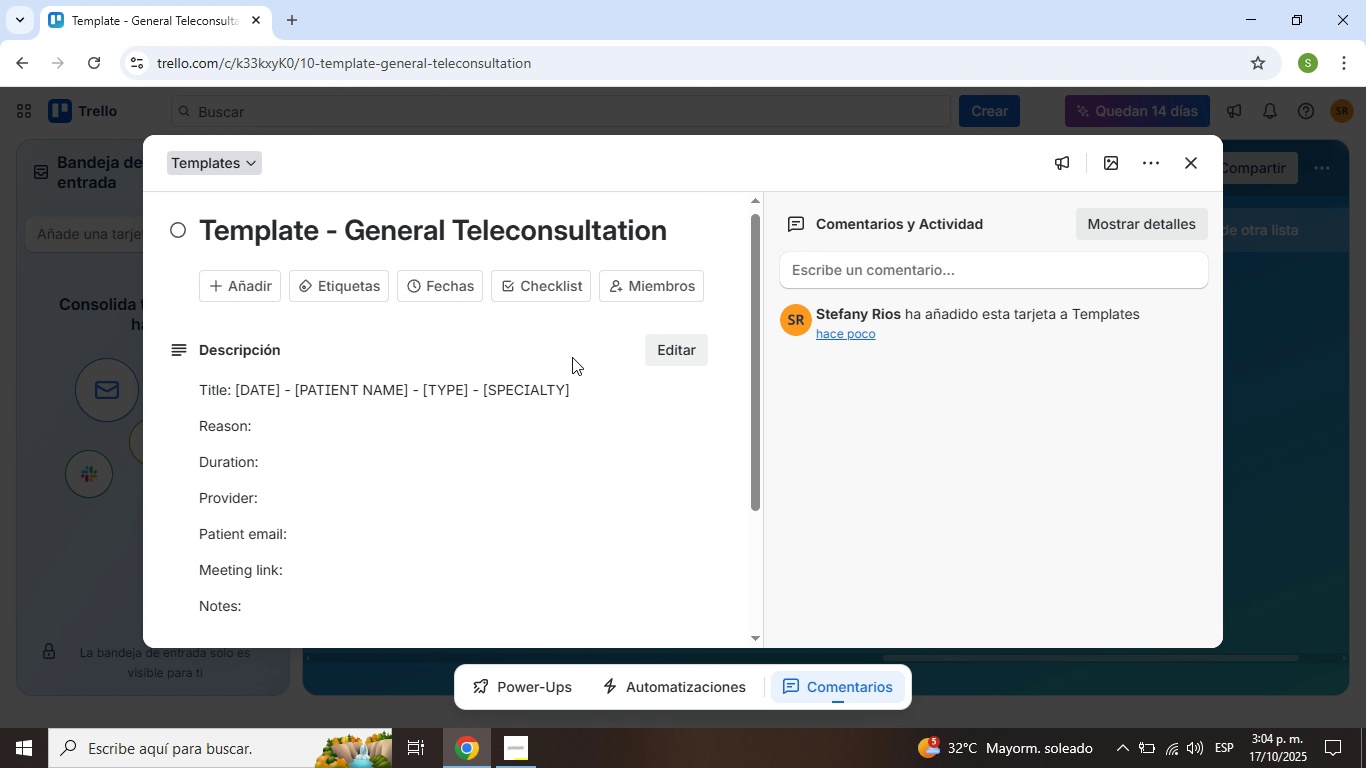 
scroll: coordinate [533, 440], scroll_direction: down, amount: 4.0